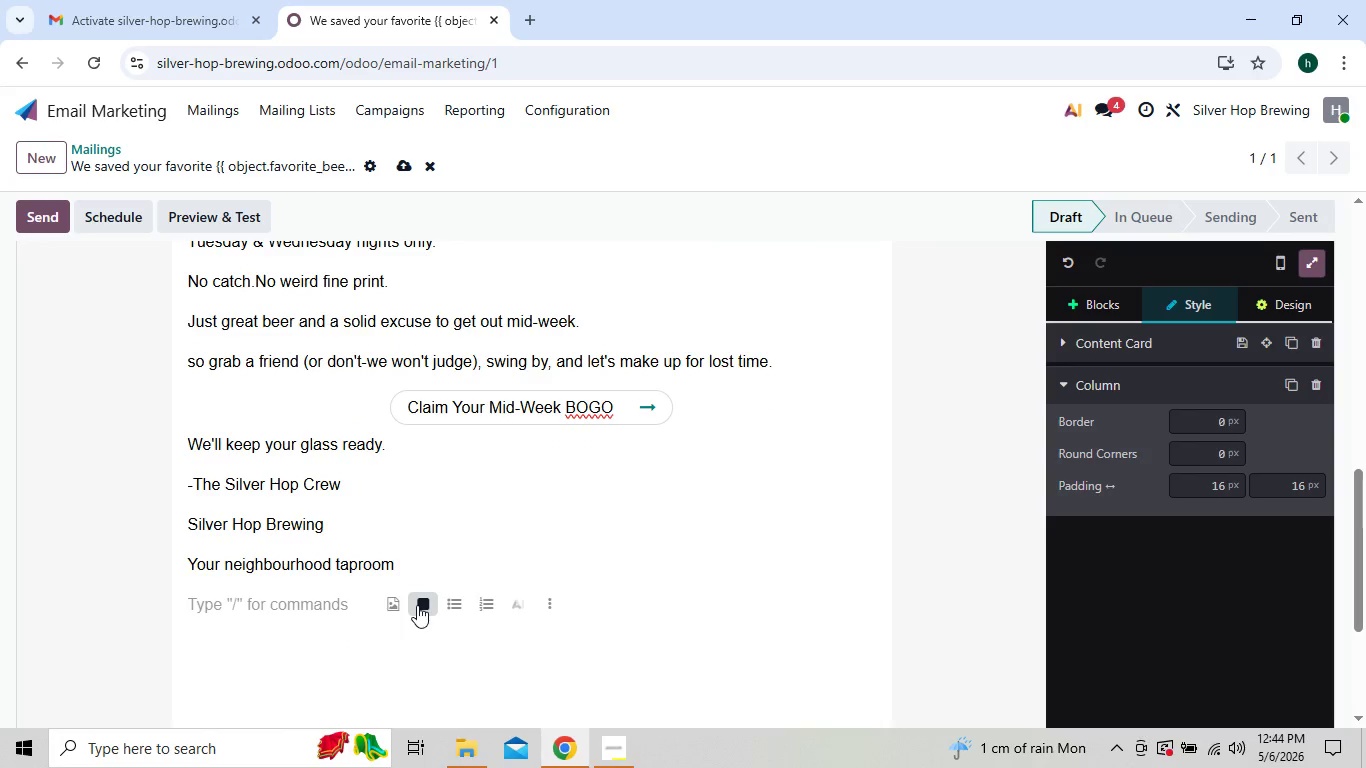 
key(P)
 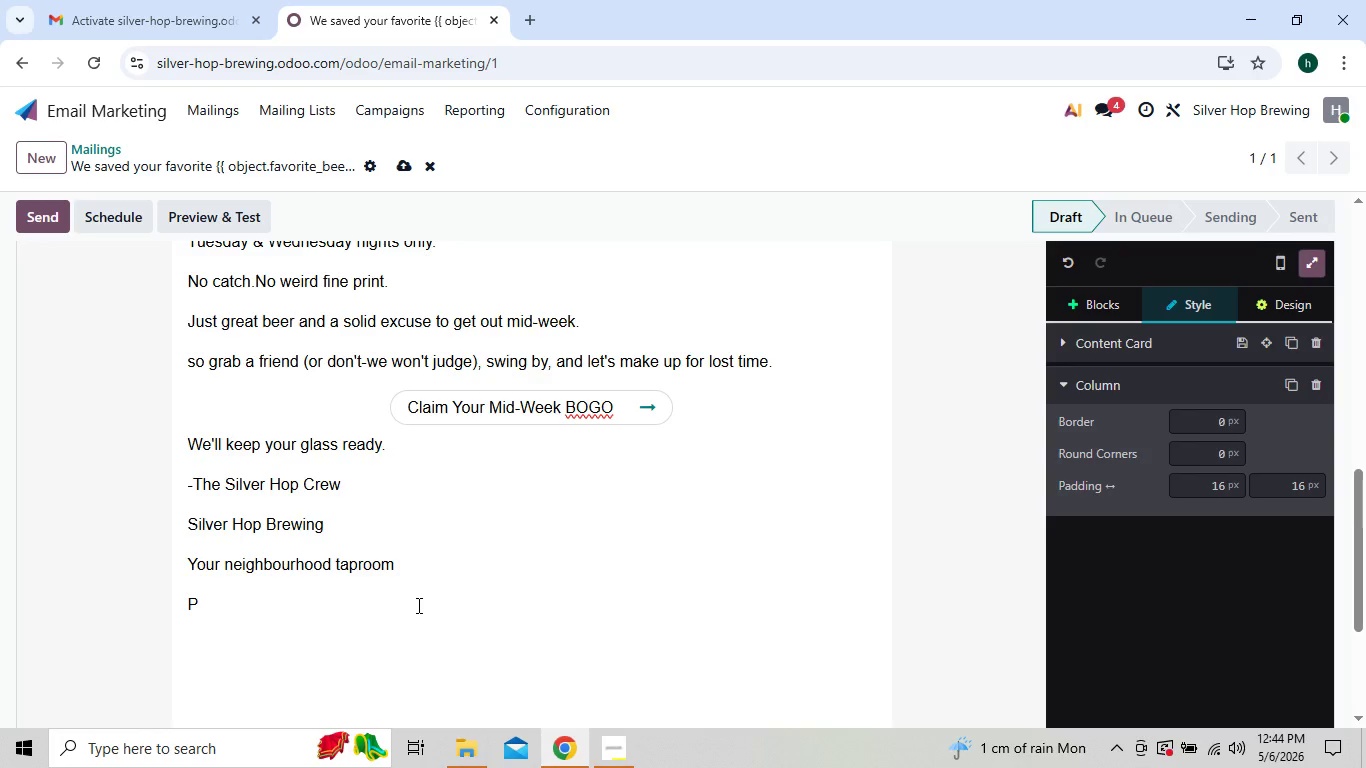 
key(CapsLock)
 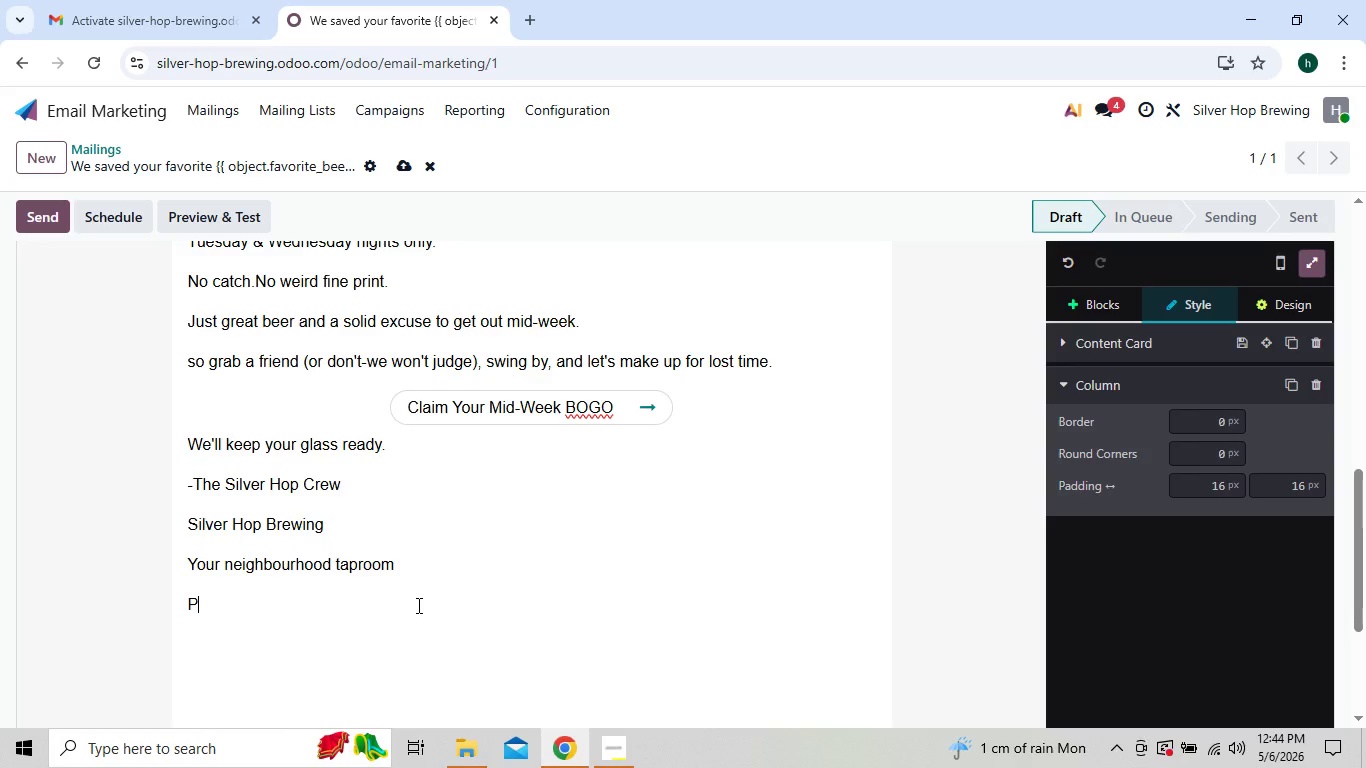 
type(refer to sit h)
key(Backspace)
type(th)
 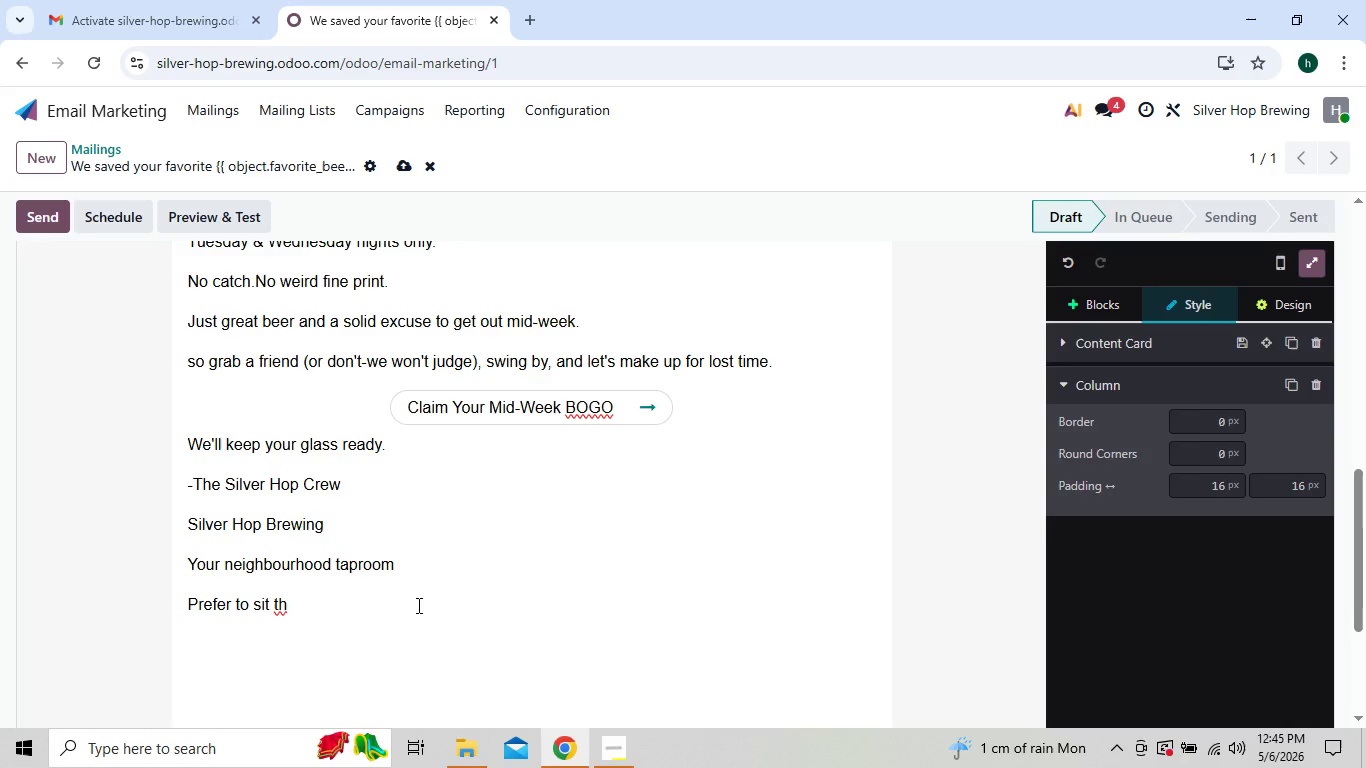 
wait(6.36)
 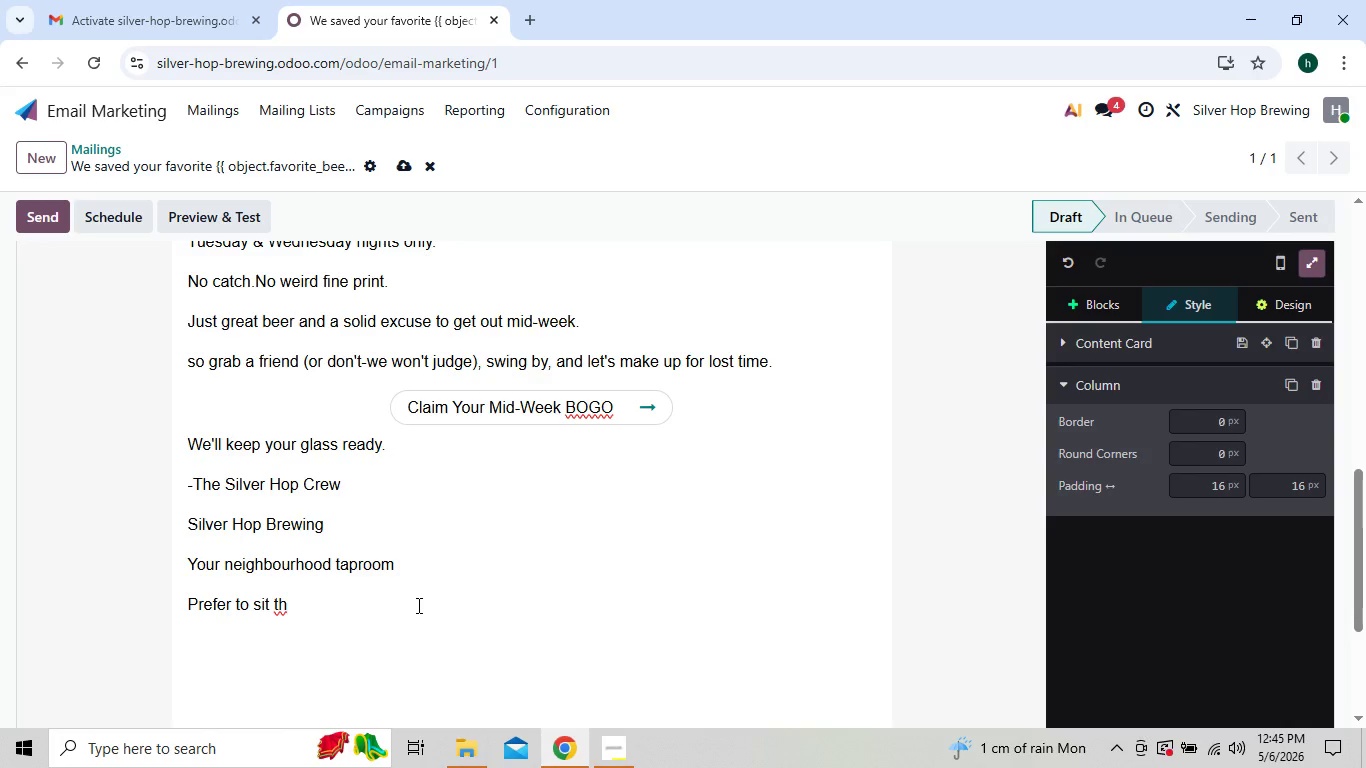 
type(is )
 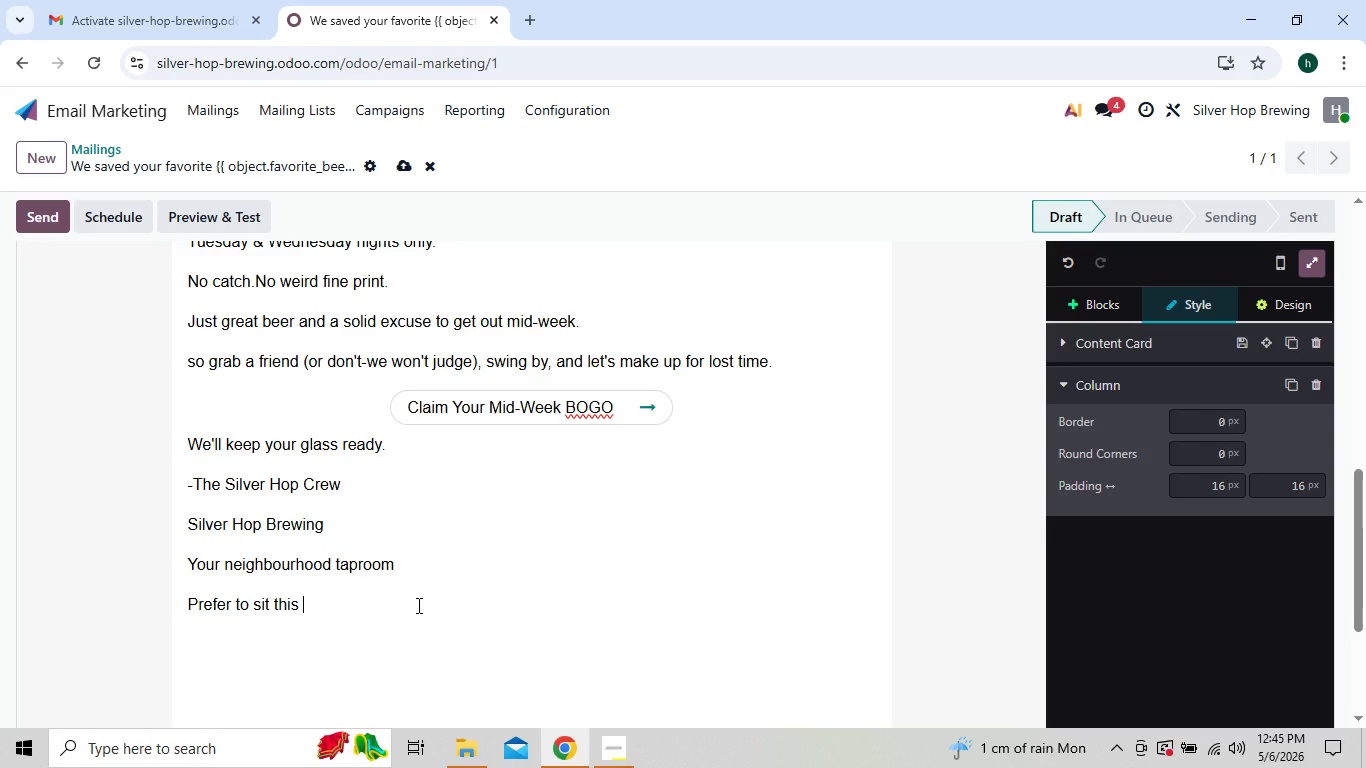 
type(round out)
 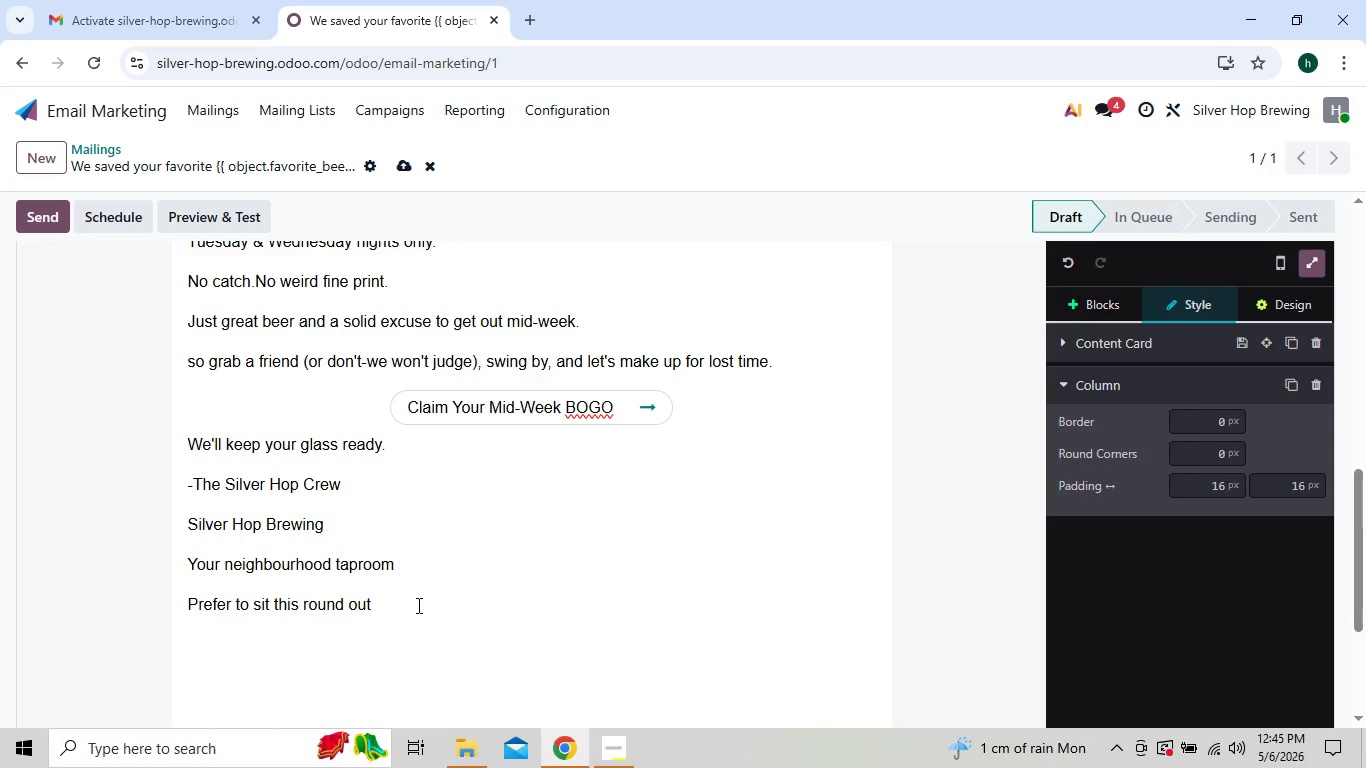 
hold_key(key=ShiftRight, duration=1.5)
 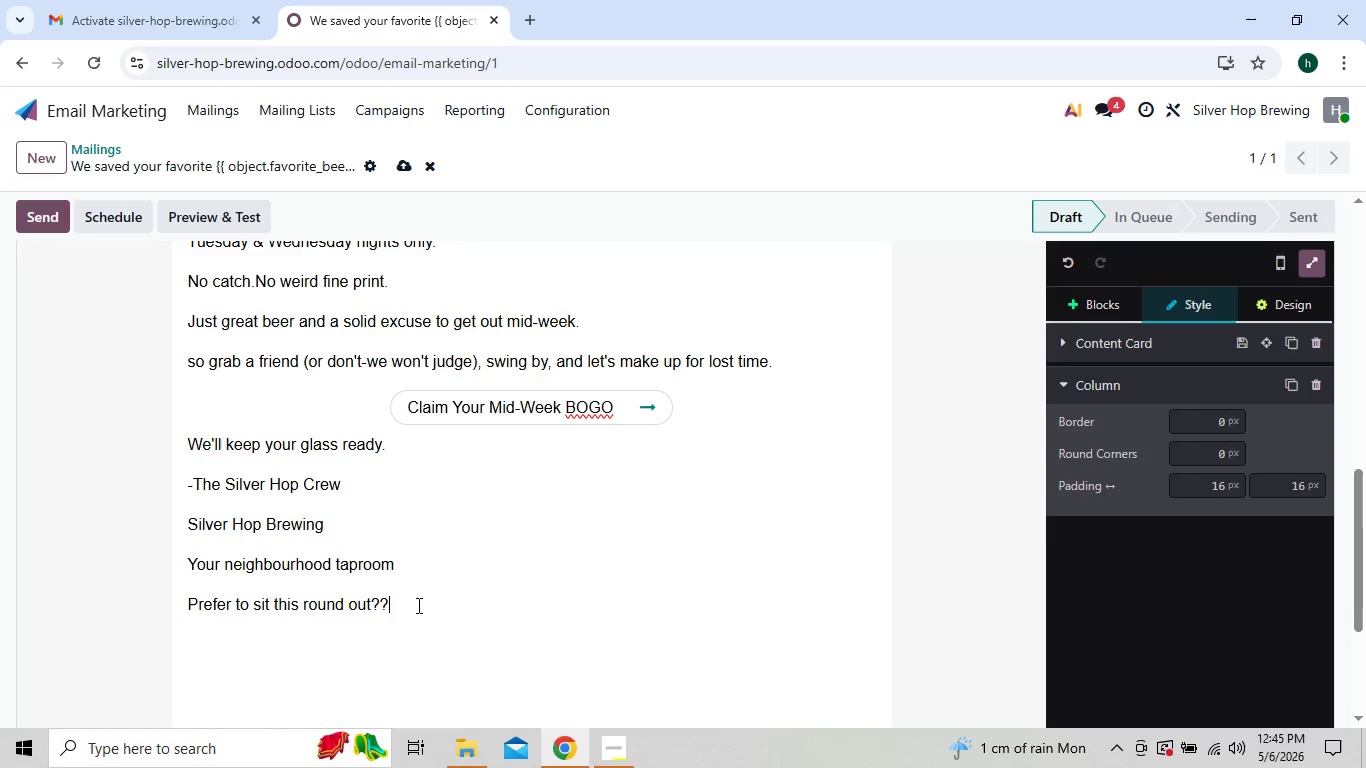 
key(Shift+Slash)
 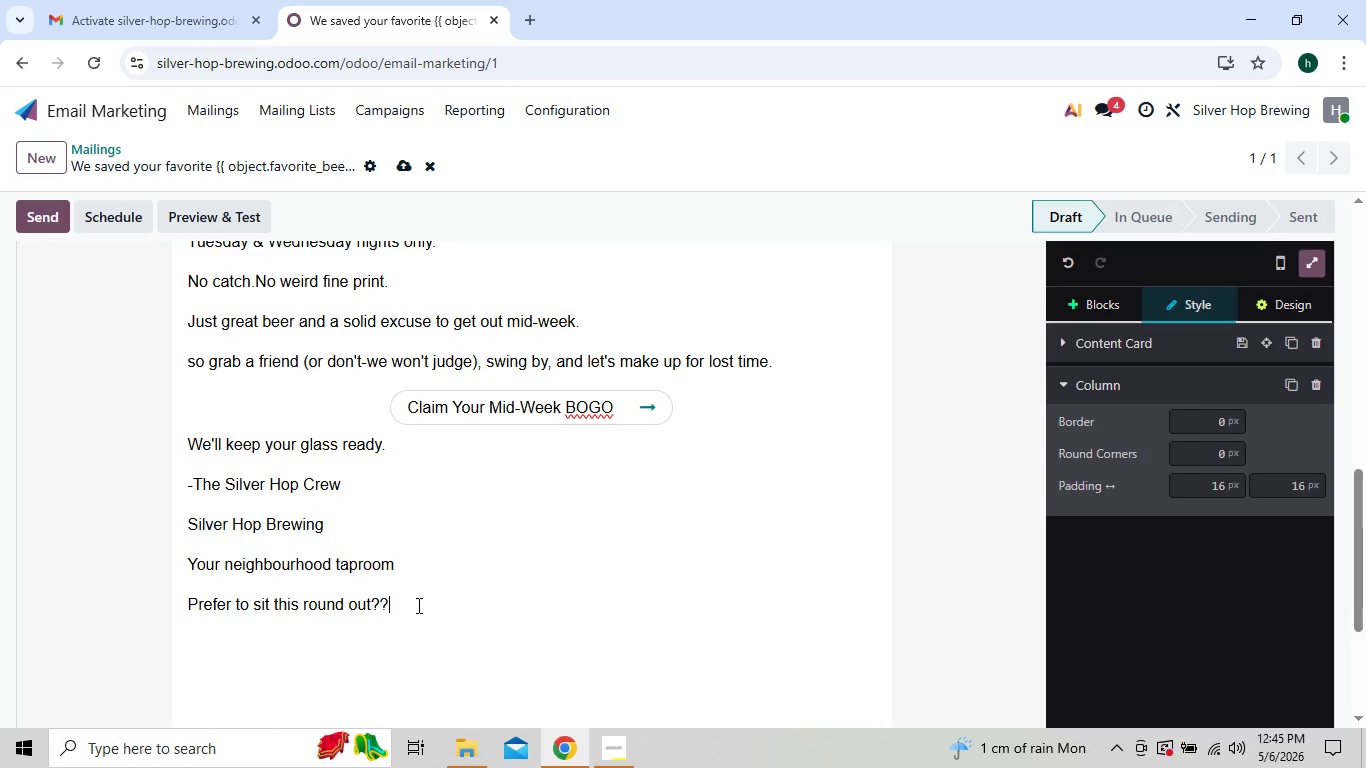 
key(Shift+Slash)
 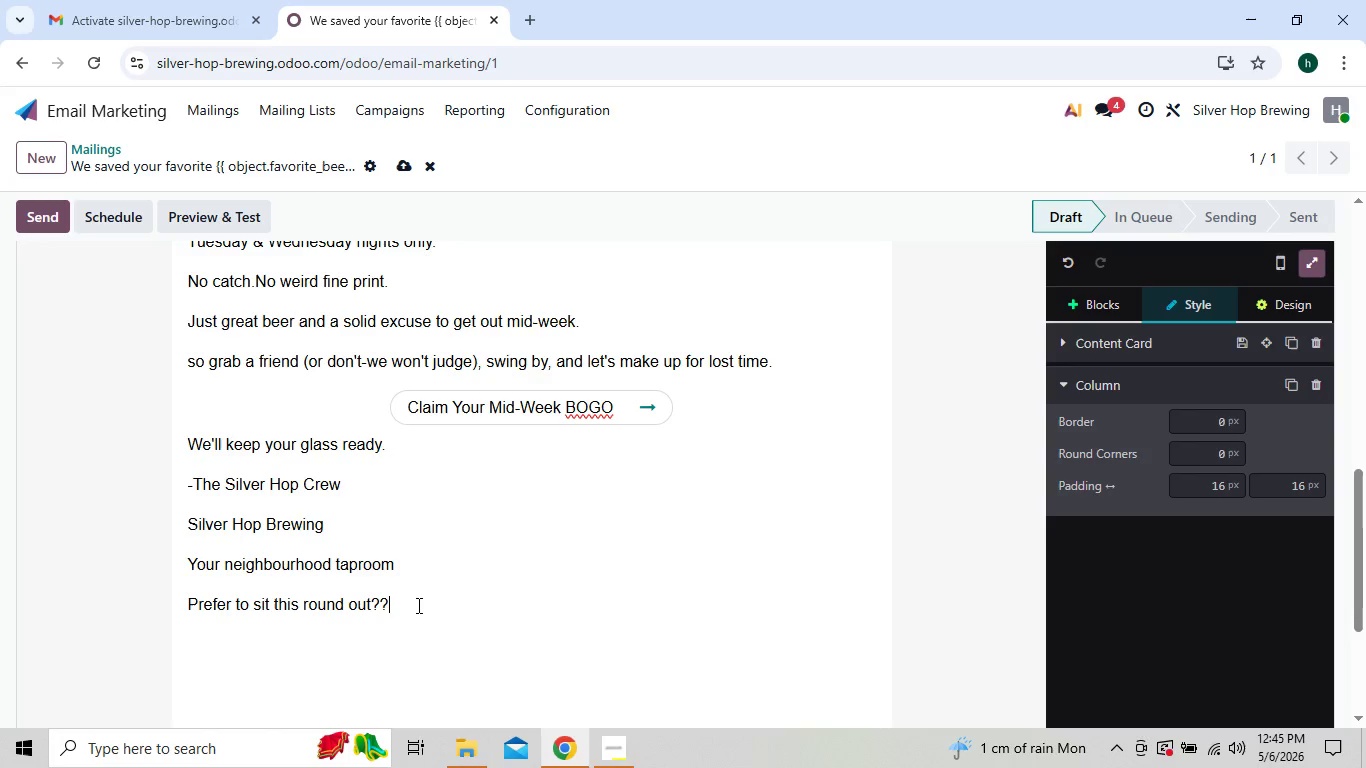 
key(Backspace)
 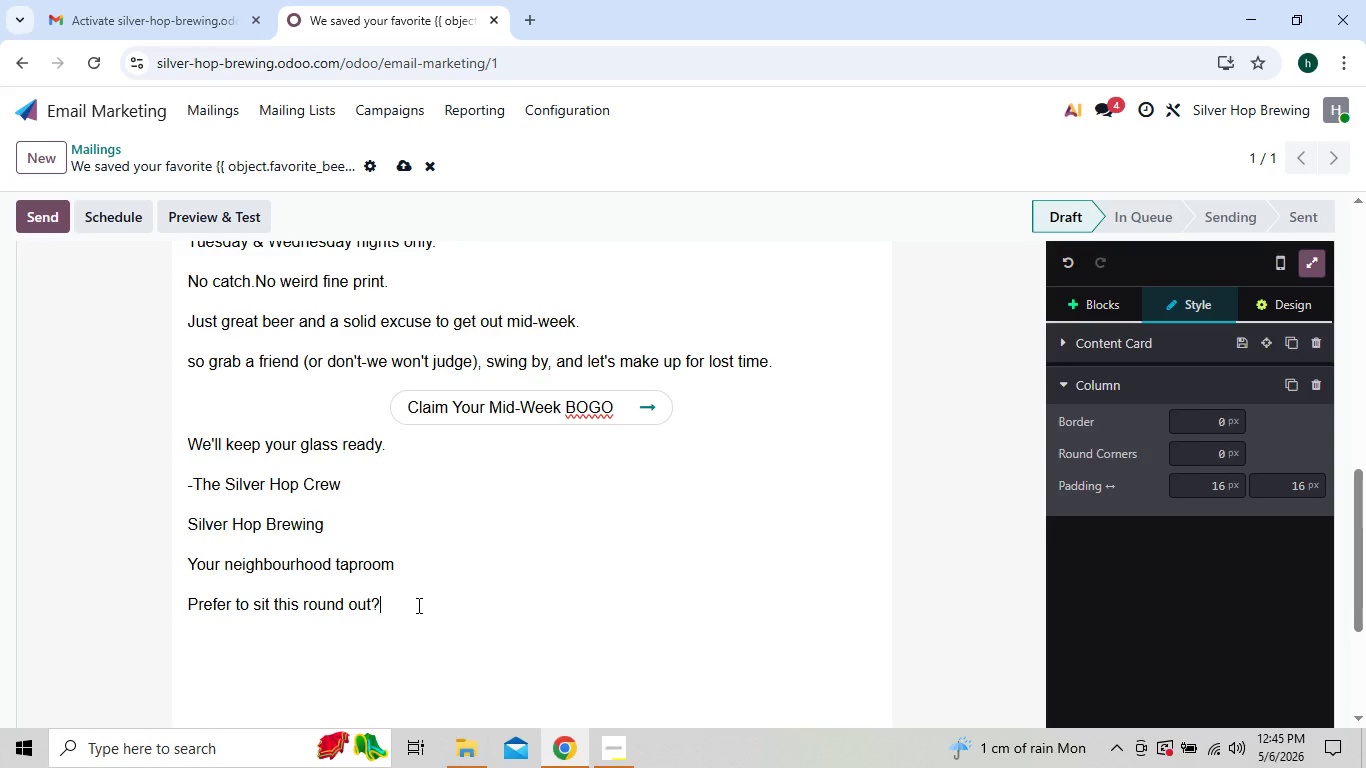 
key(Enter)
 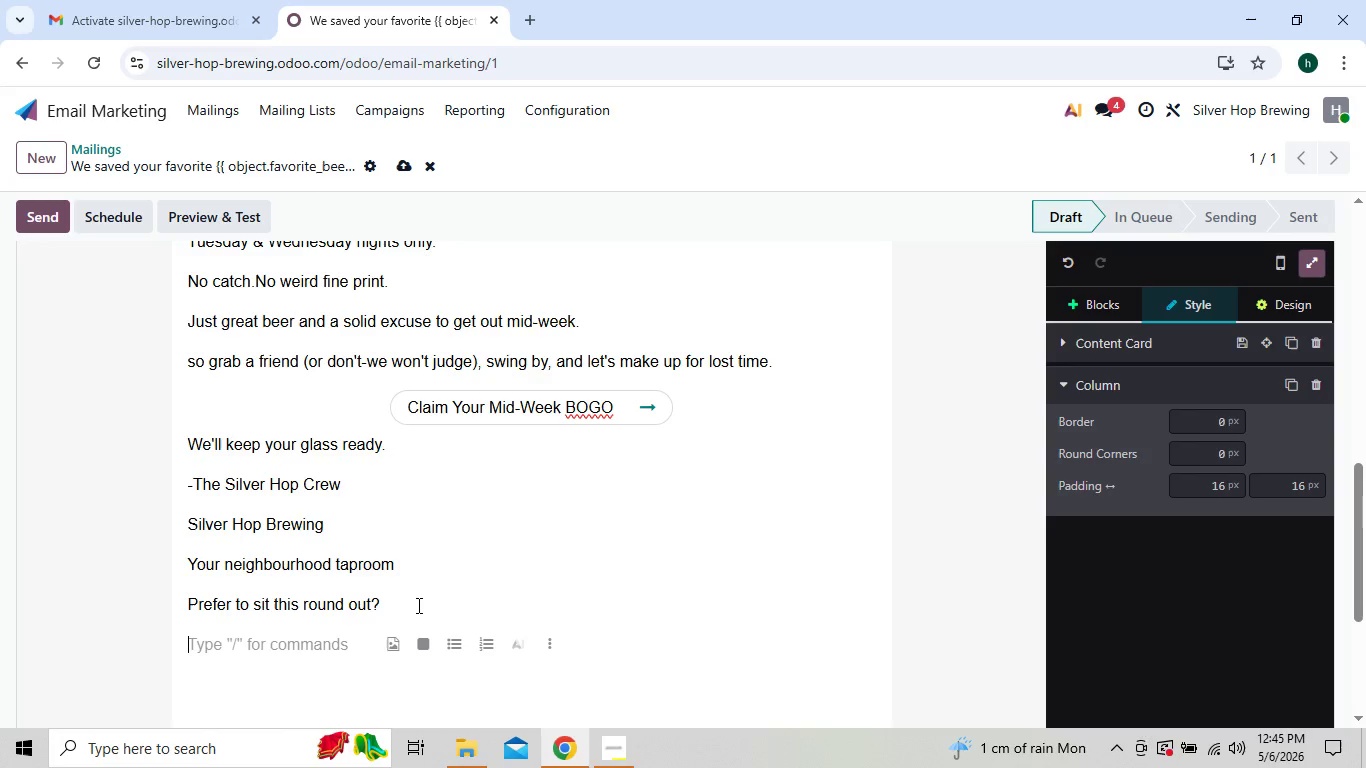 
type(un)
key(Backspace)
key(Backspace)
type(Unsu)
 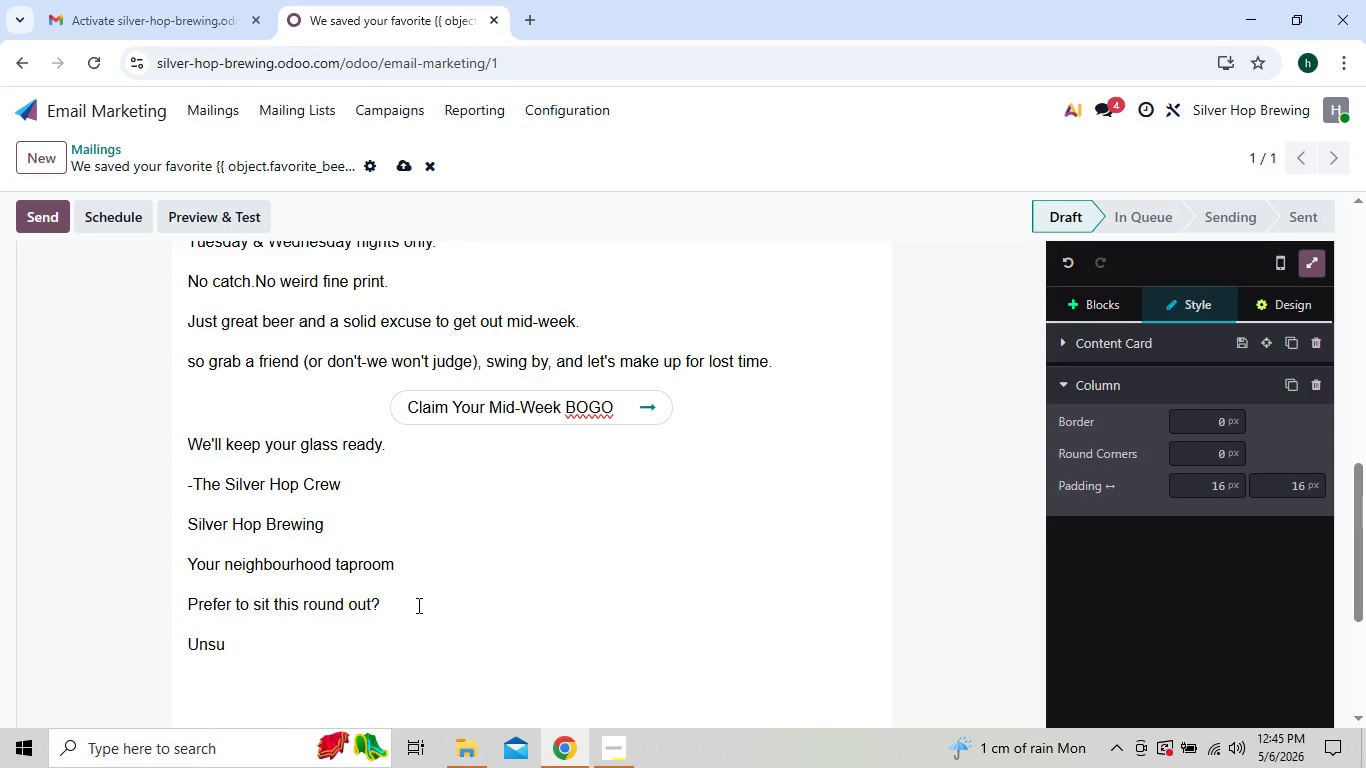 
type(bscribe anytime)
 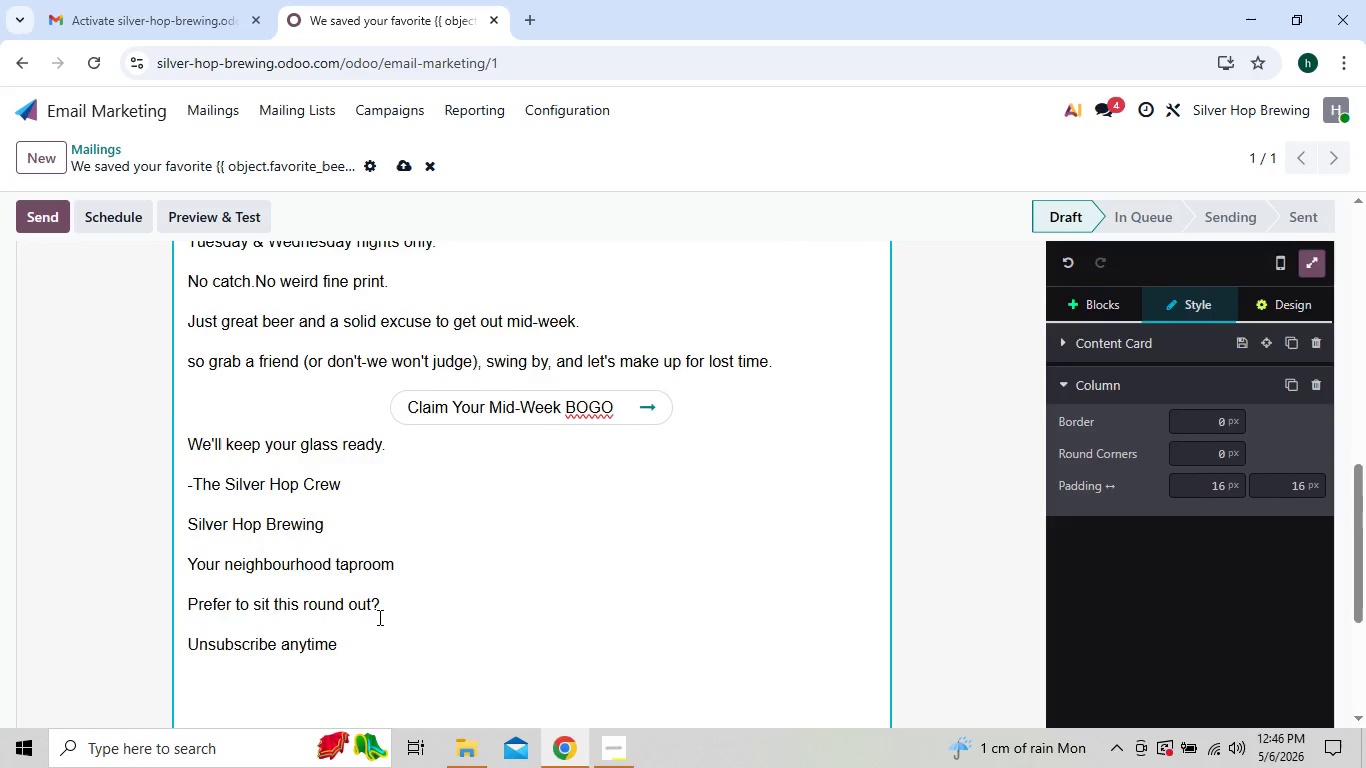 
left_click_drag(start_coordinate=[378, 617], to_coordinate=[377, 612])
 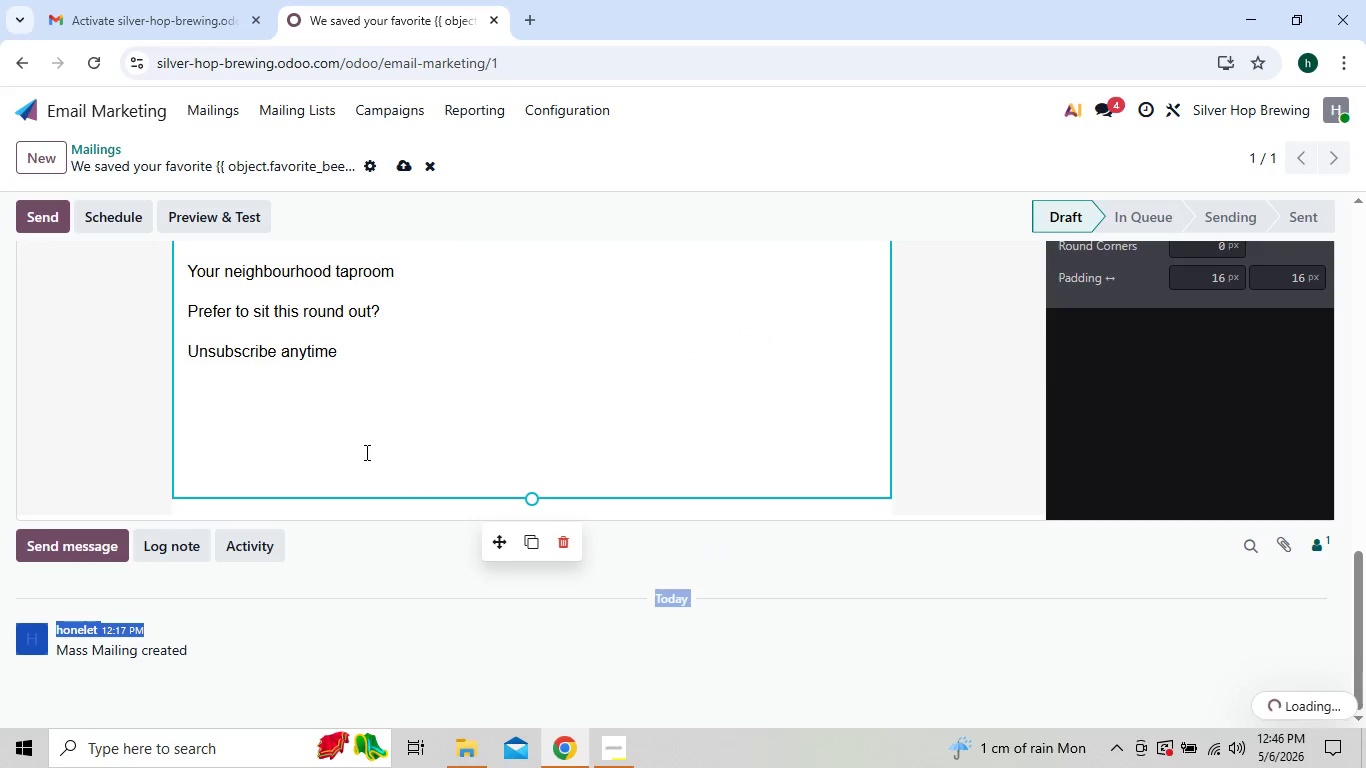 
left_click([365, 451])
 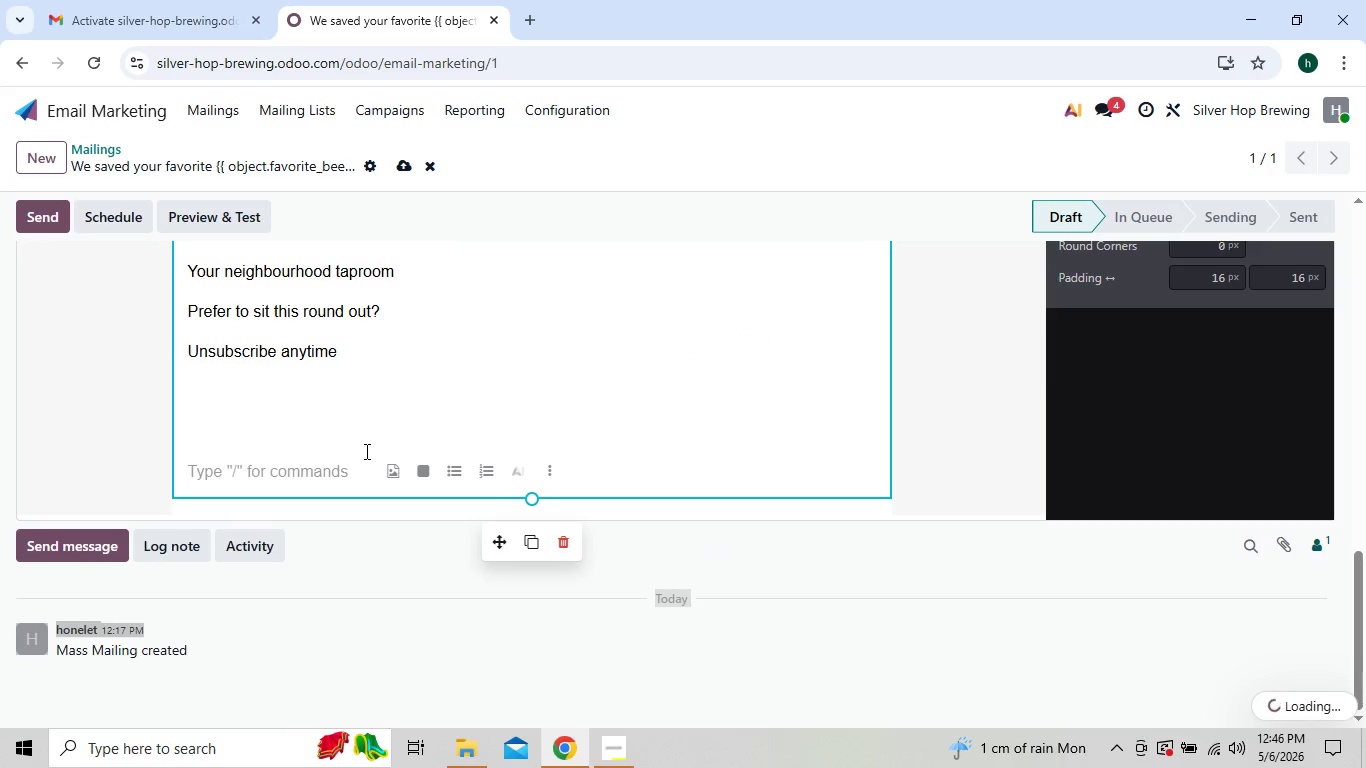 
key(Backspace)
 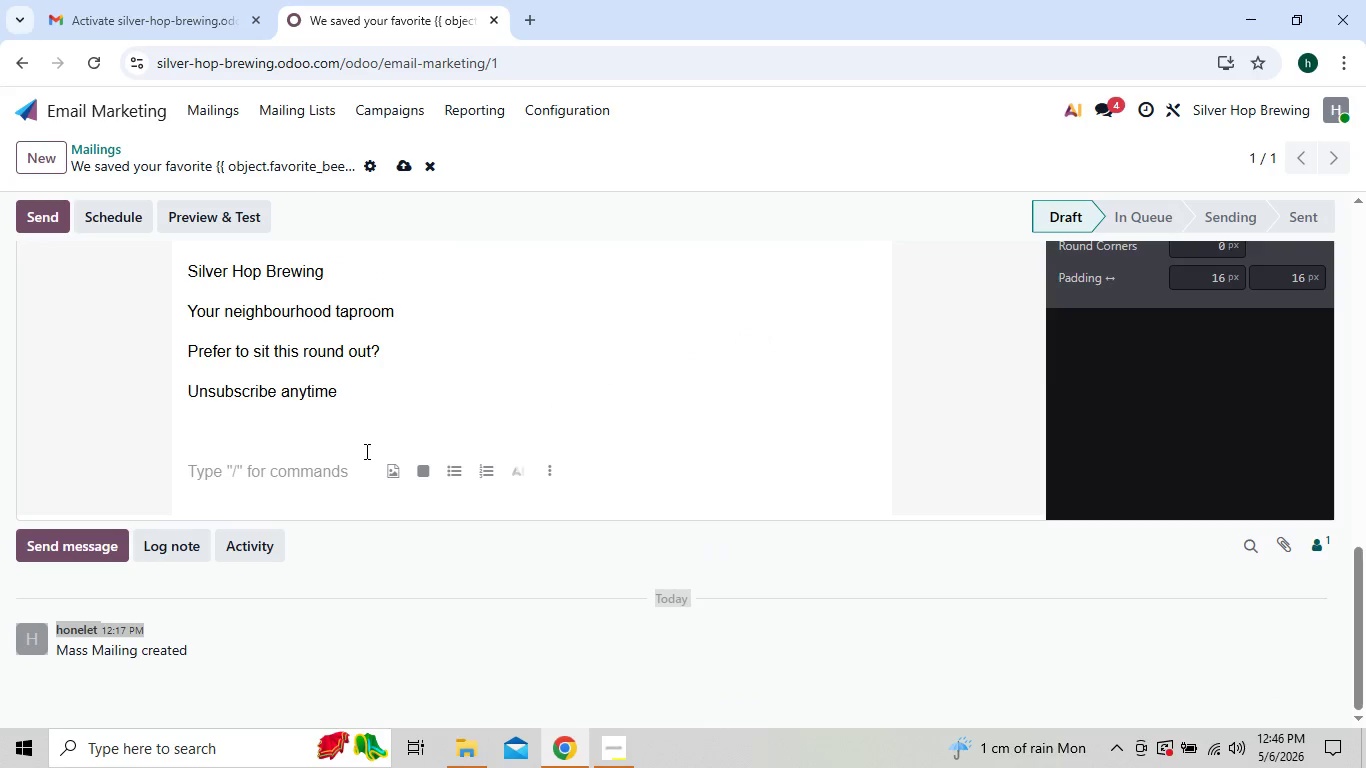 
key(Backspace)
 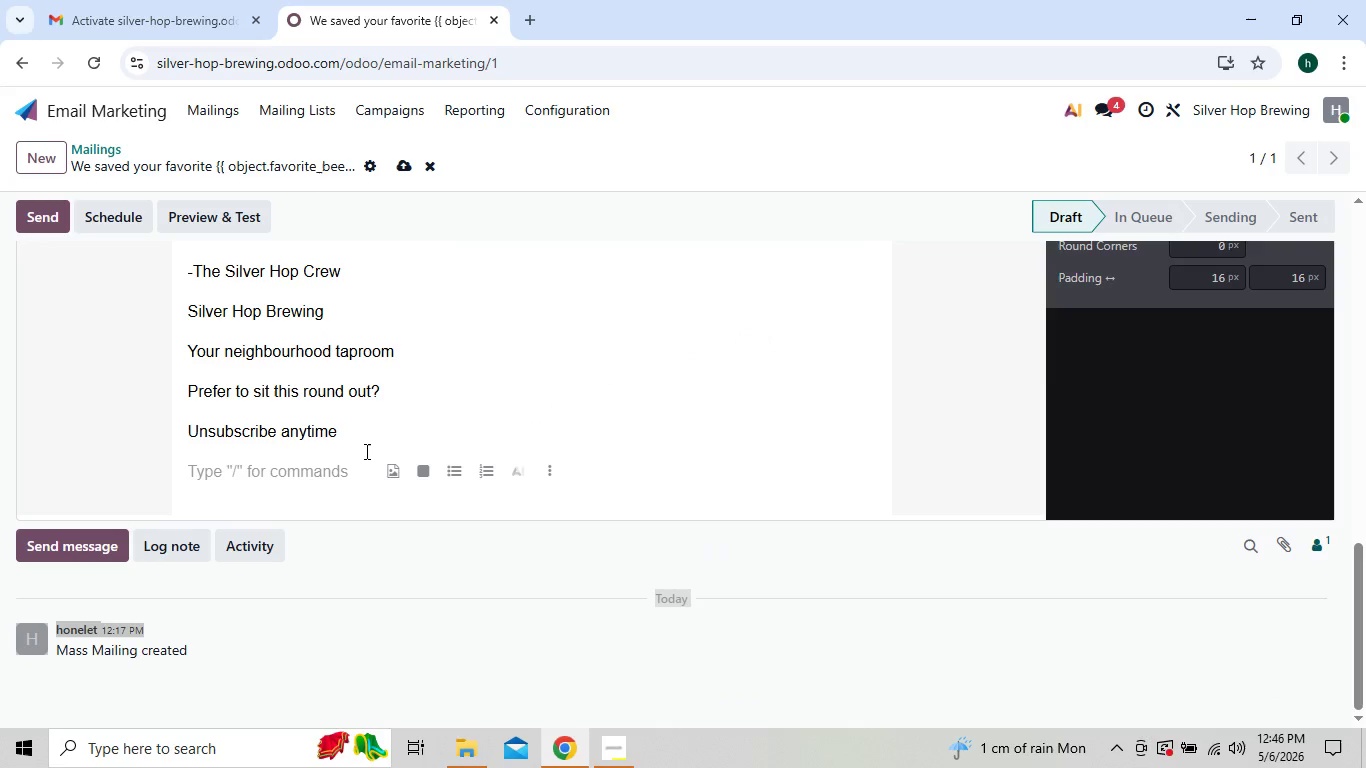 
key(Backspace)
 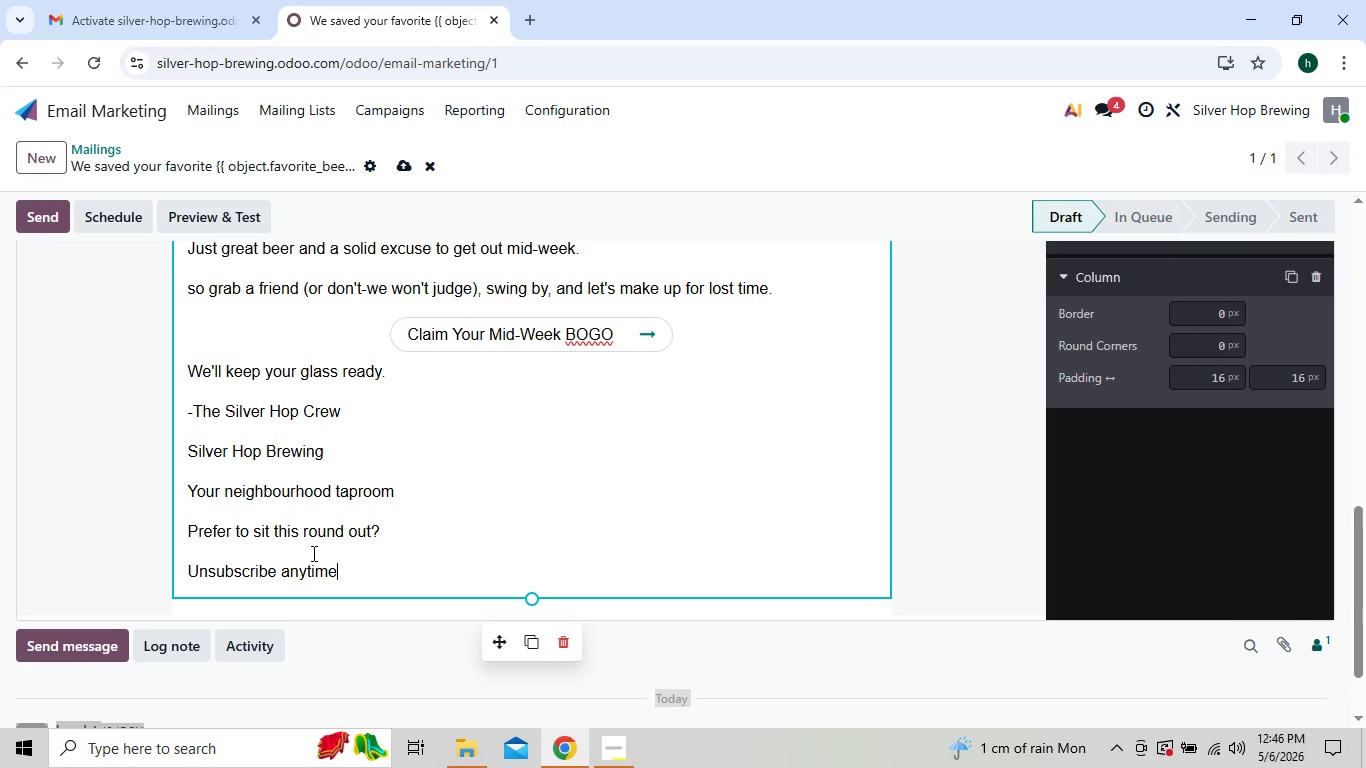 
wait(33.64)
 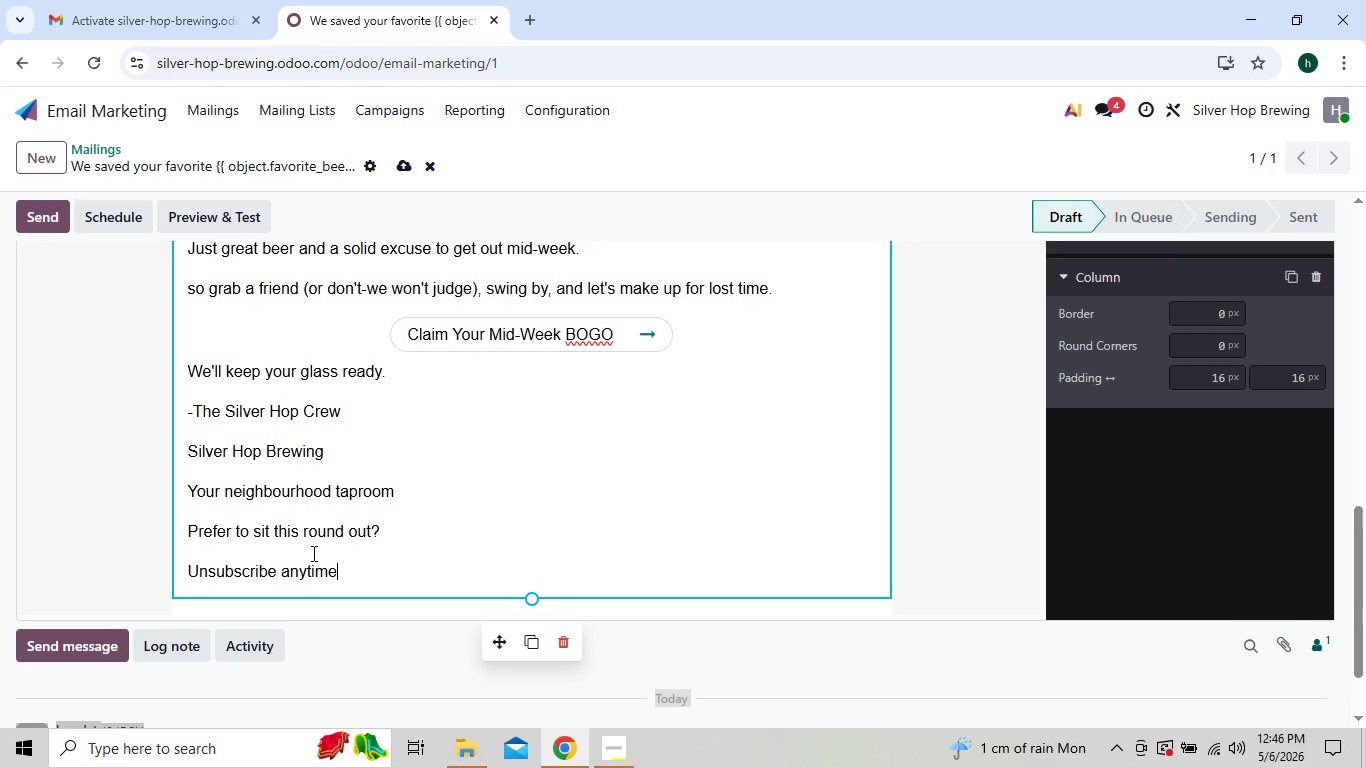 
left_click([387, 428])
 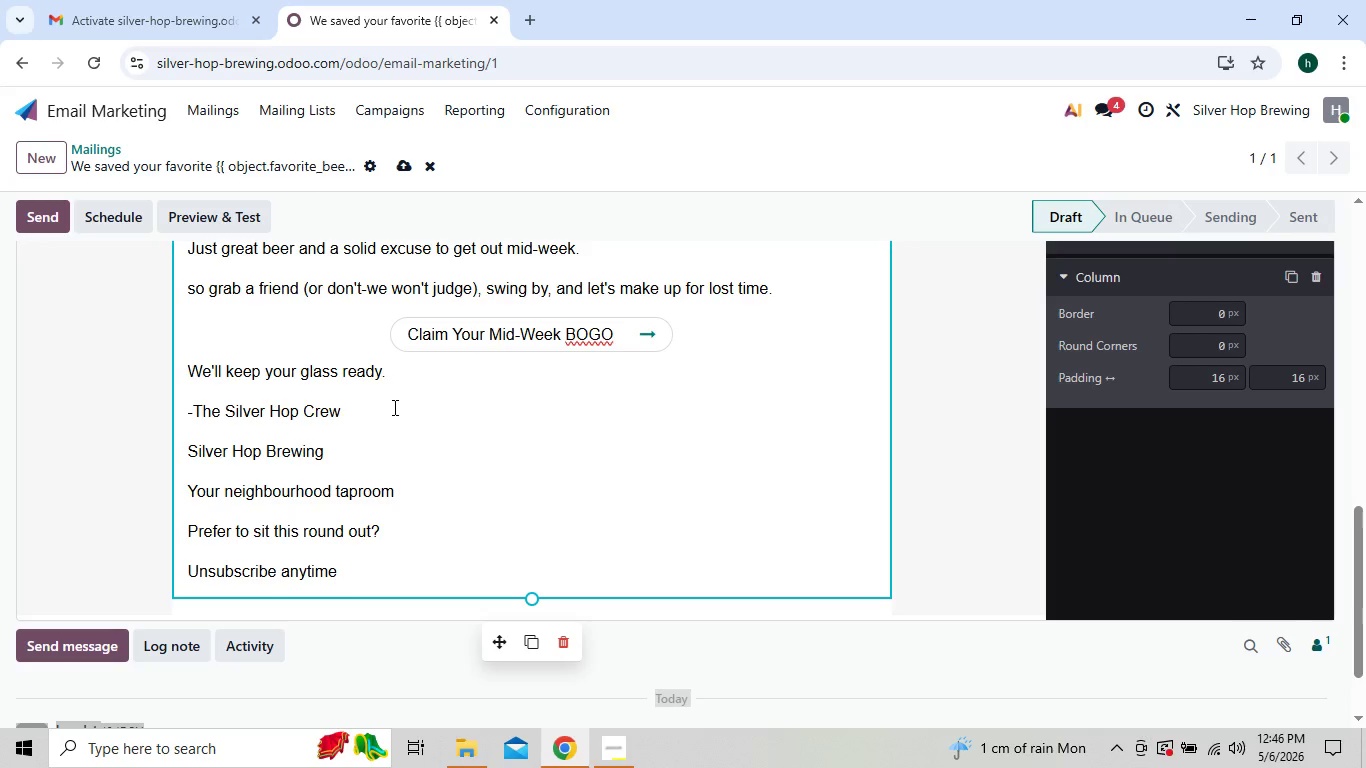 
left_click([393, 407])
 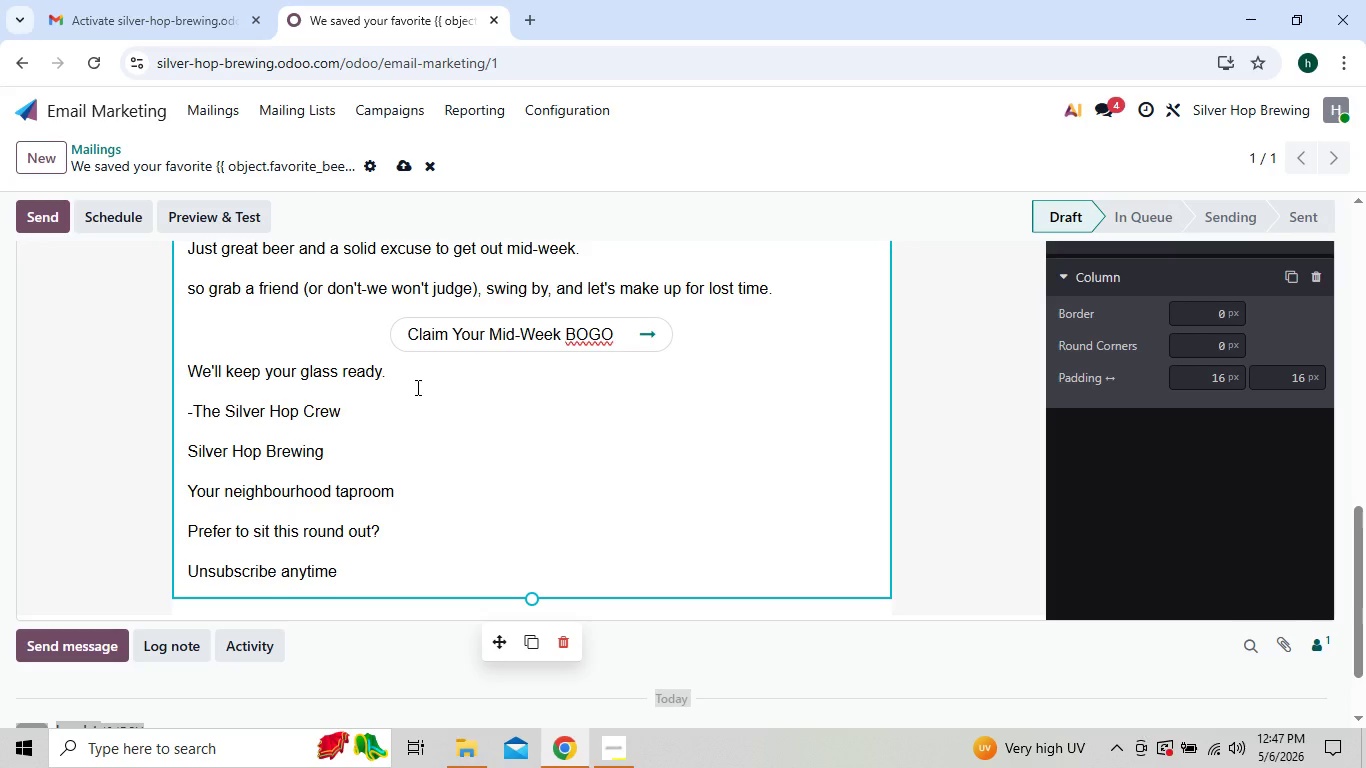 
wait(29.22)
 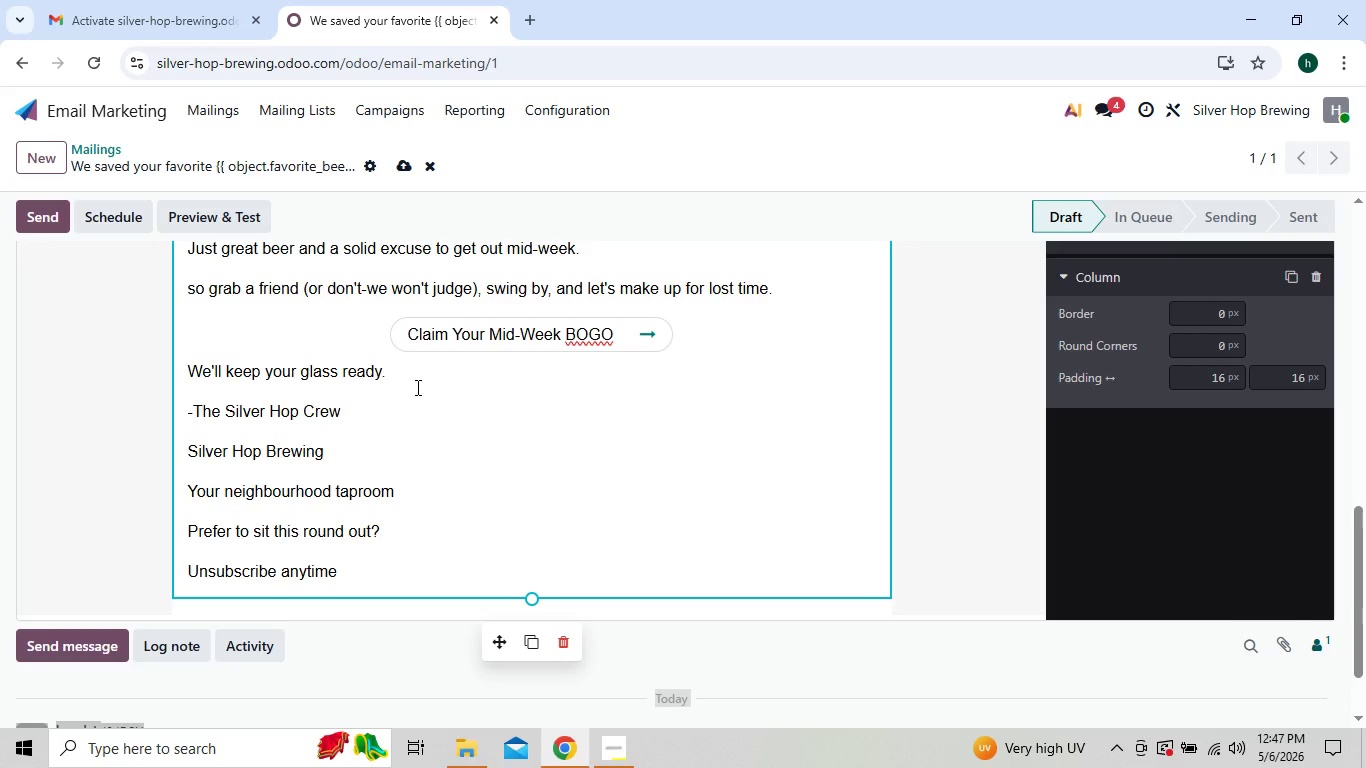 
left_click([192, 414])
 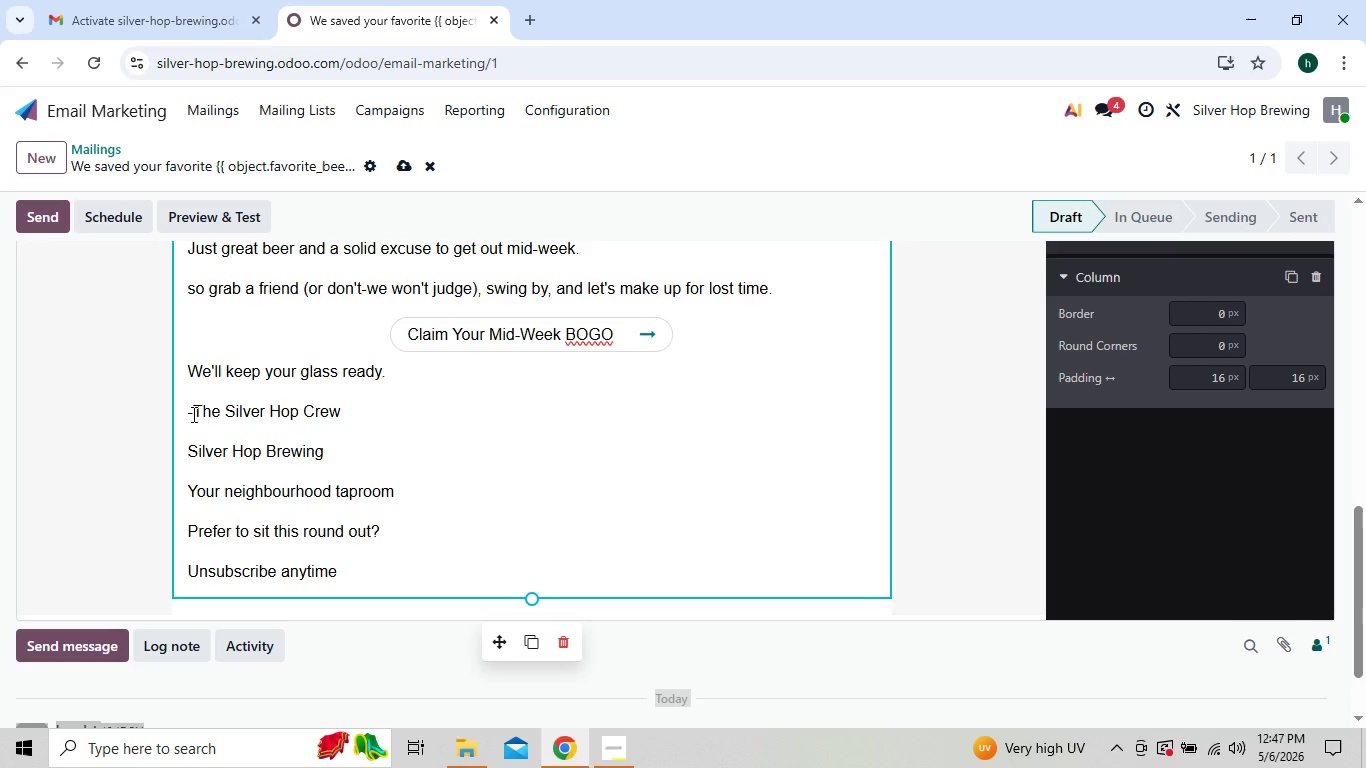 
key(Backspace)
 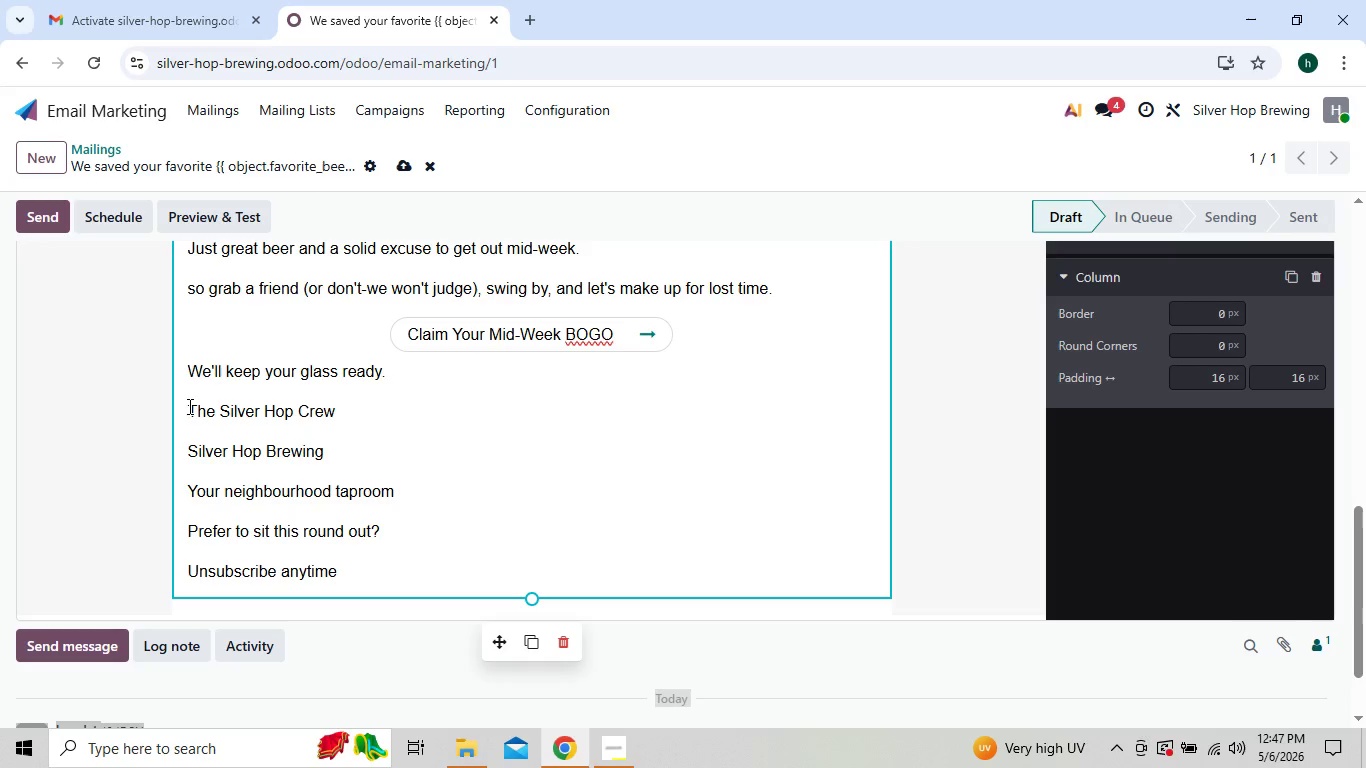 
right_click([188, 406])
 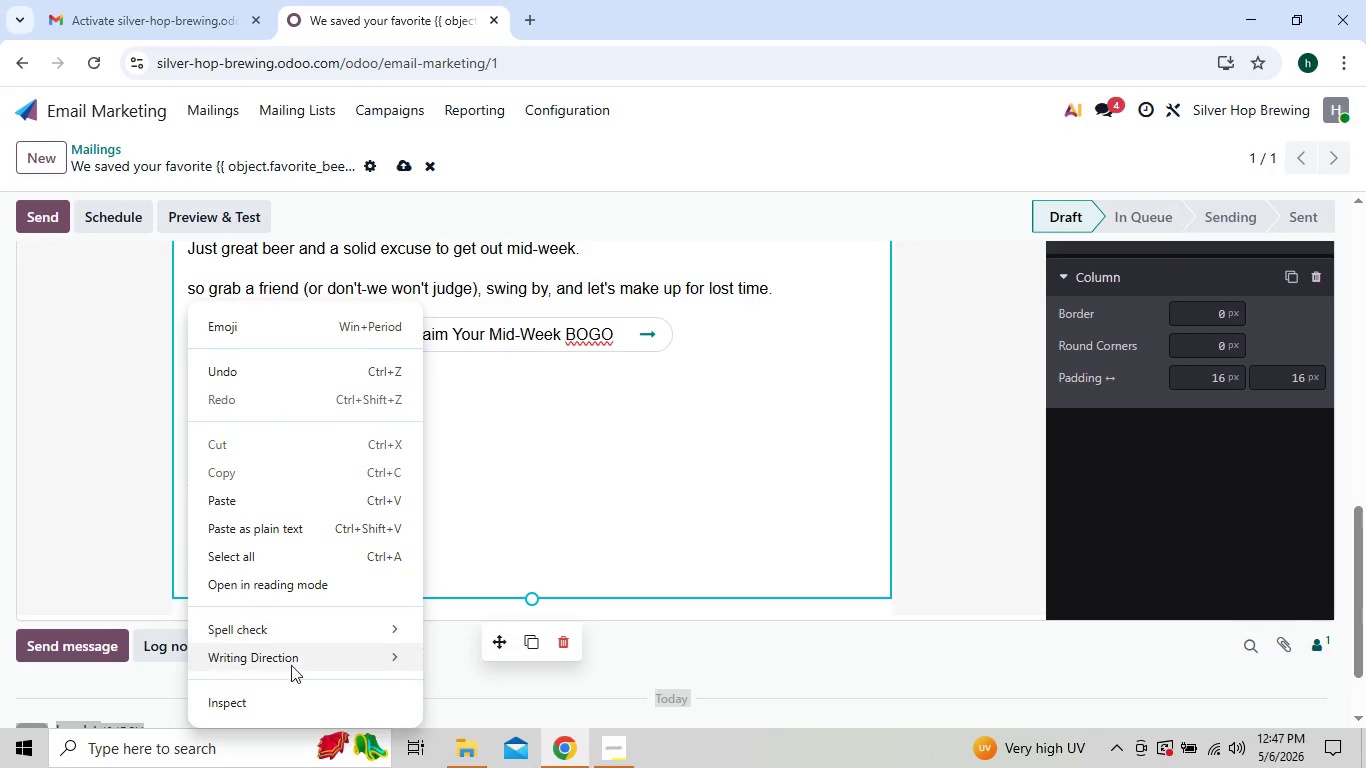 
left_click([280, 702])
 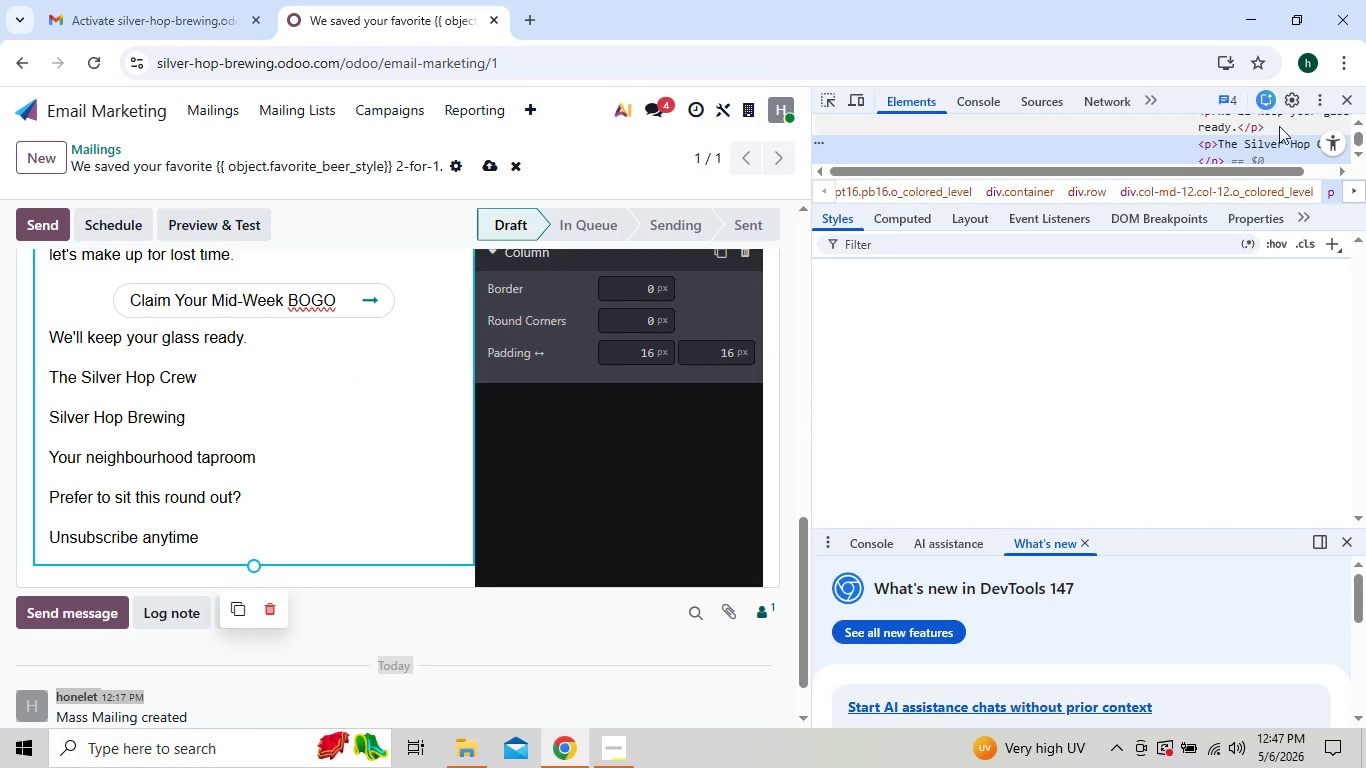 
left_click([1351, 97])
 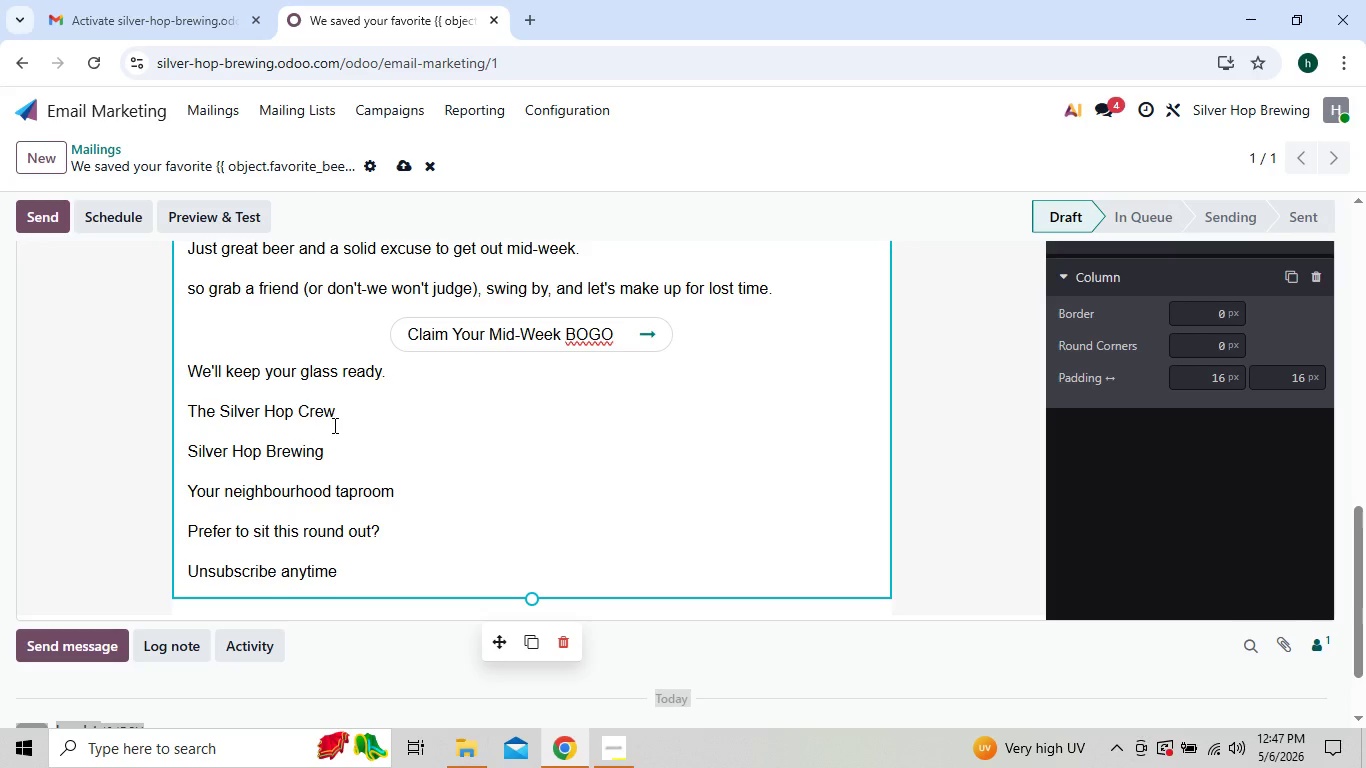 
key(Slash)
 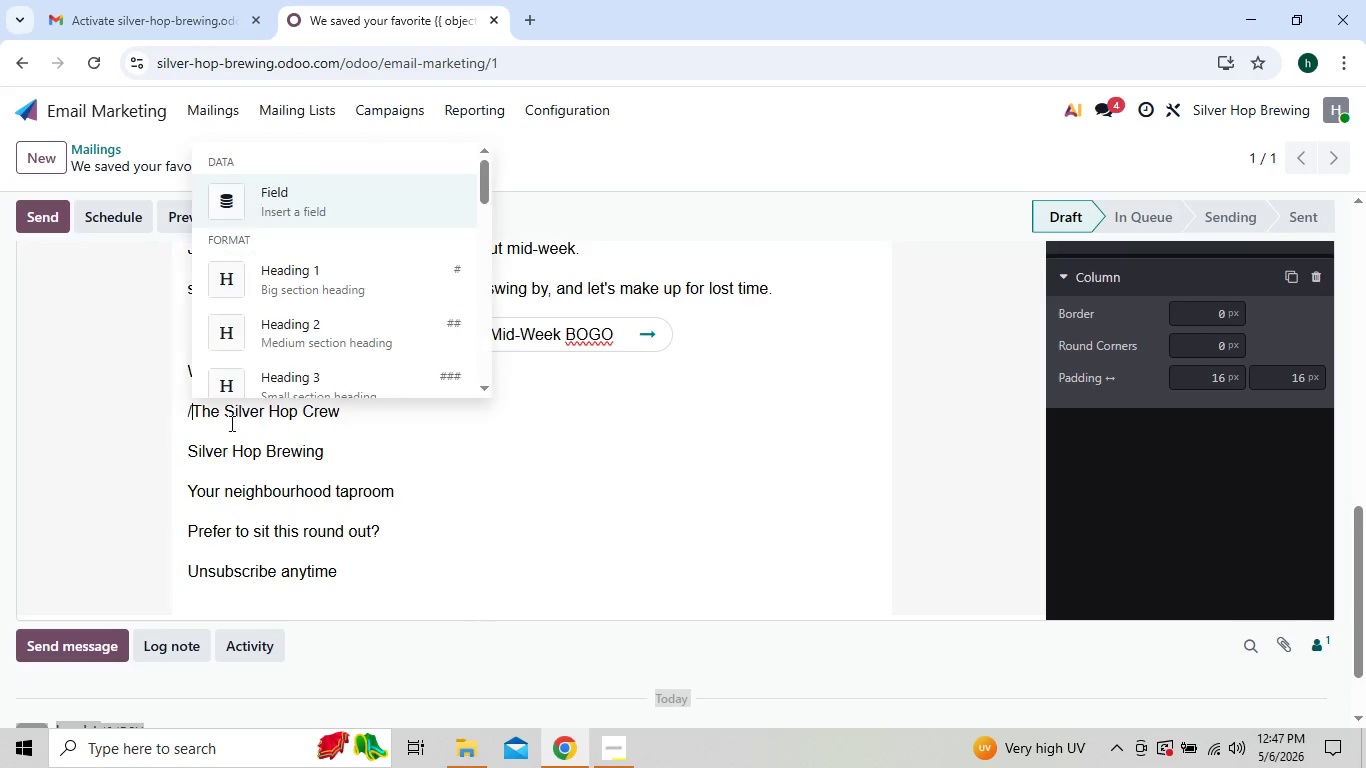 
type(/)
key(Backspace)
type(bu)
key(Backspace)
key(Backspace)
key(Backspace)
type(/bu)
 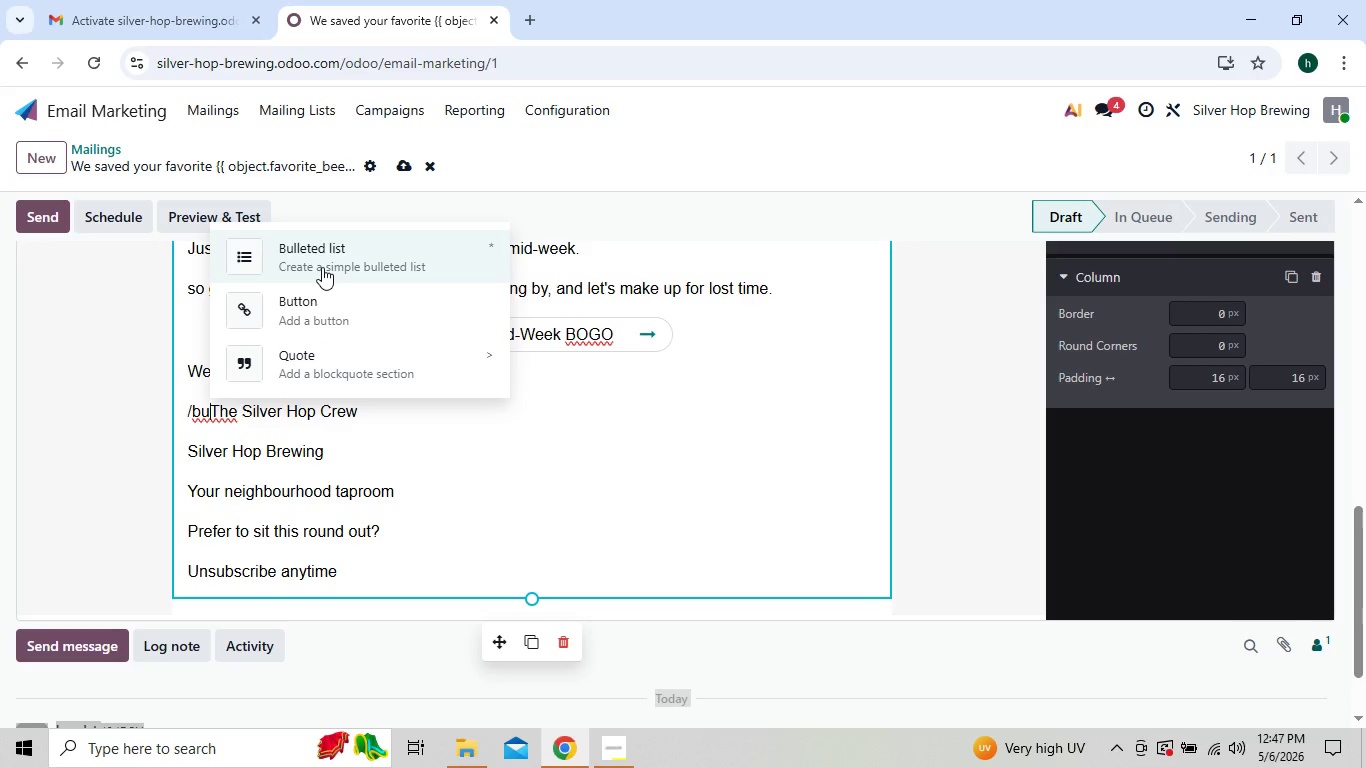 
wait(12.59)
 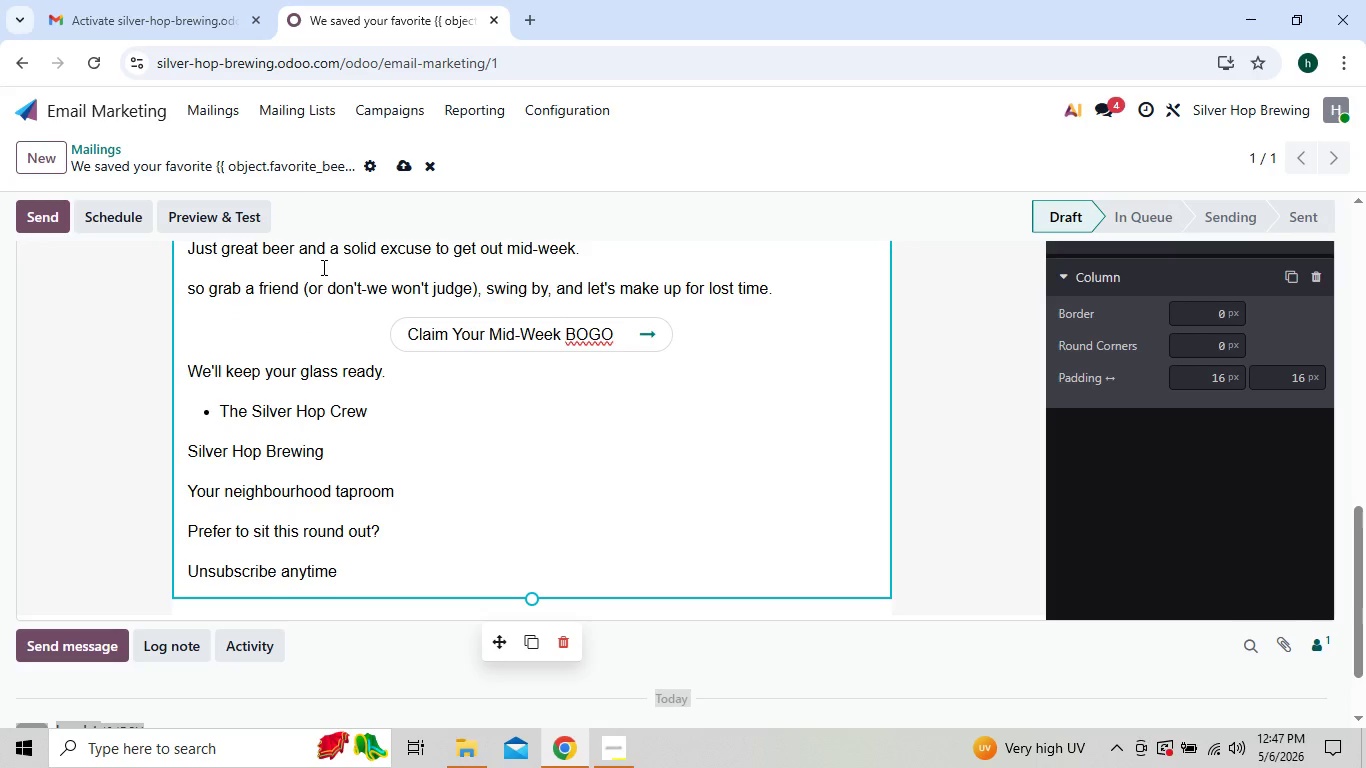 
key(Backspace)
 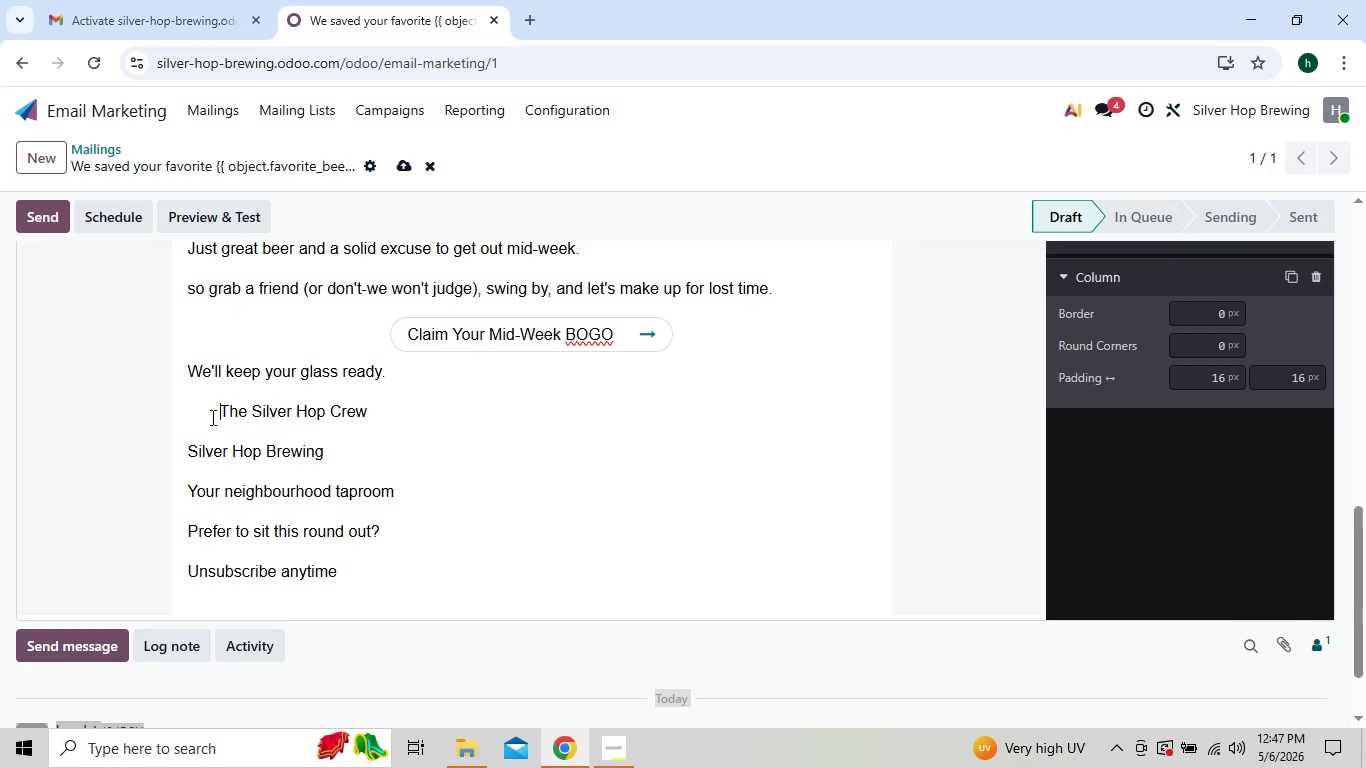 
key(Backspace)
 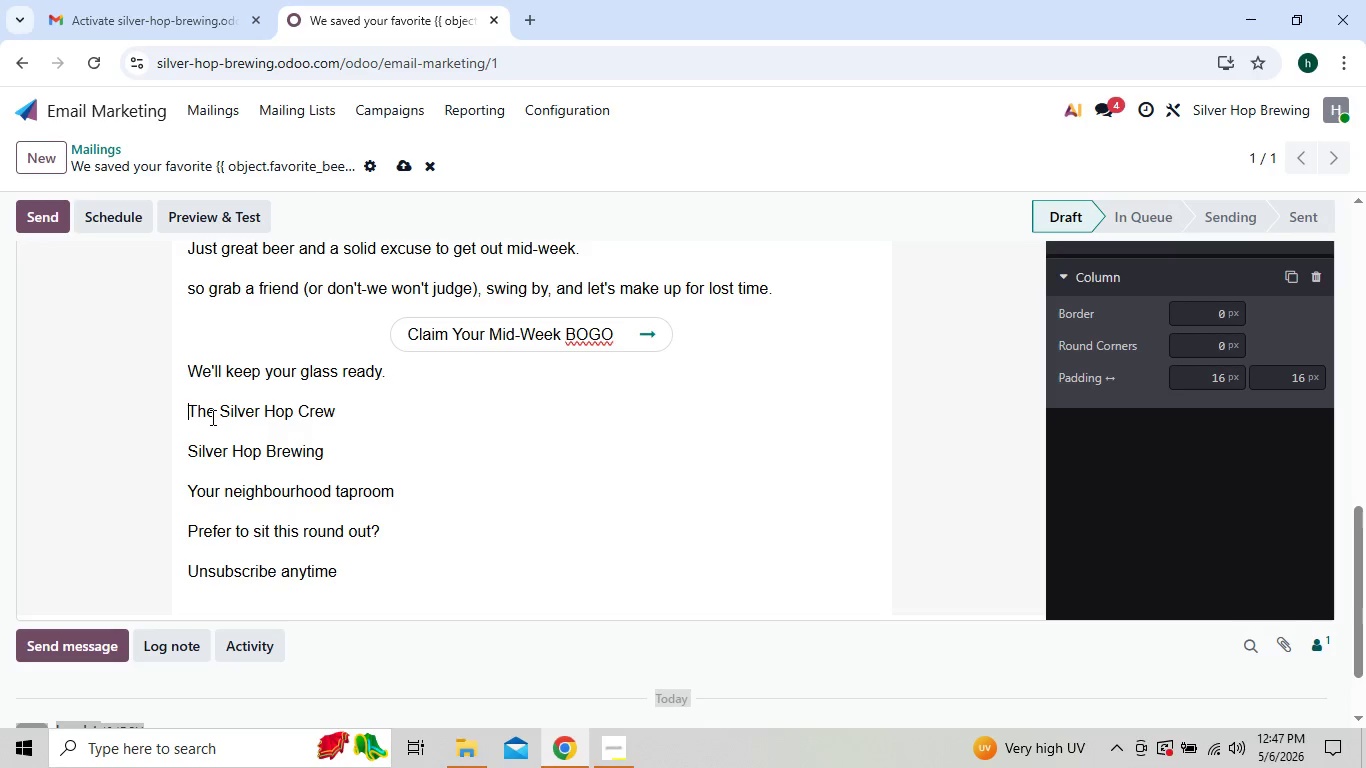 
key(Slash)
 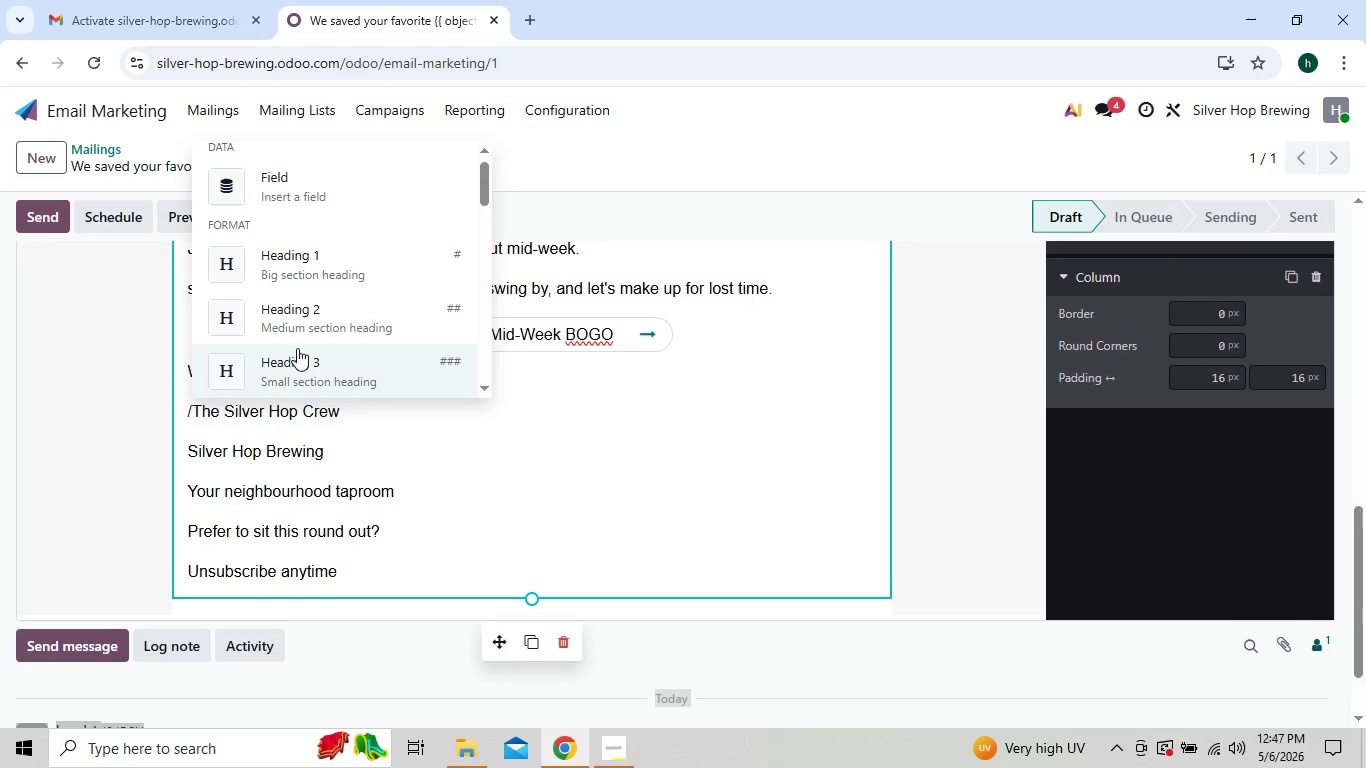 
type(bu)
 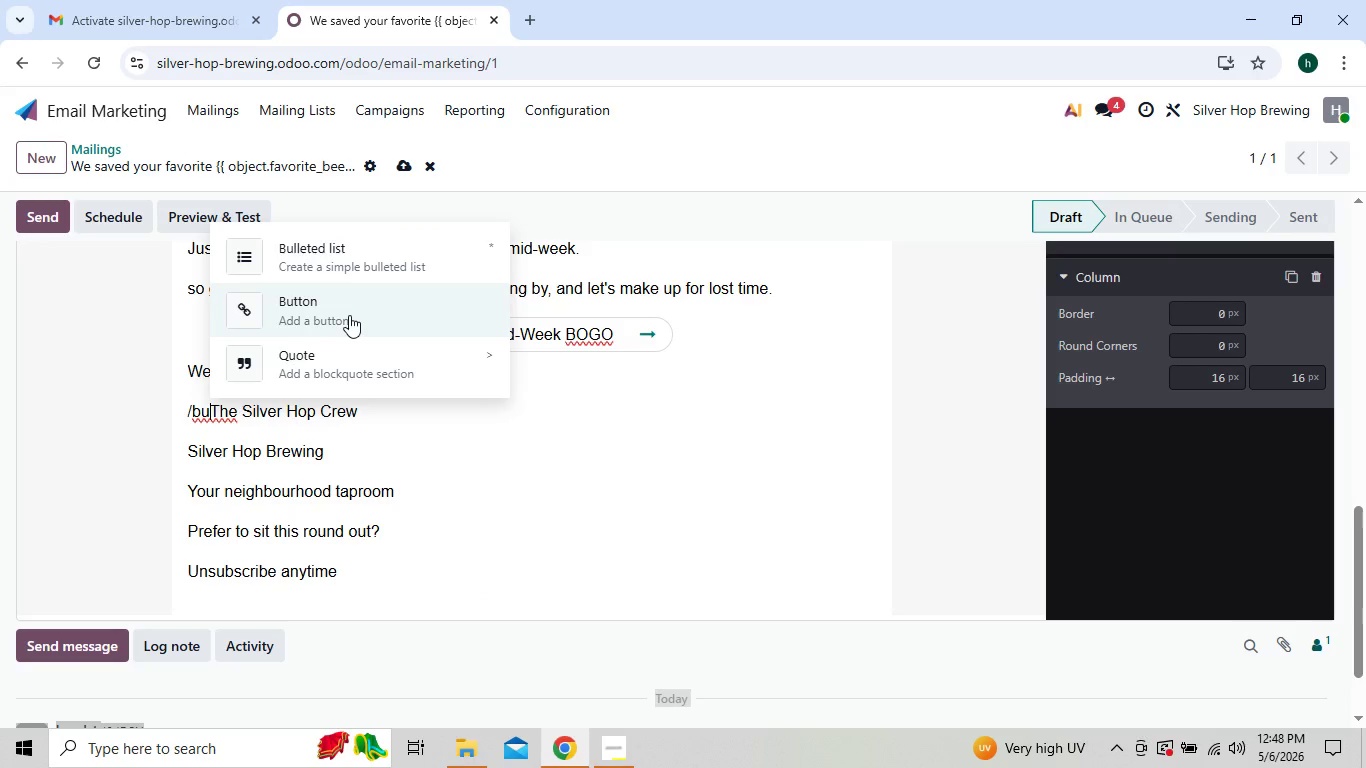 
left_click([371, 315])
 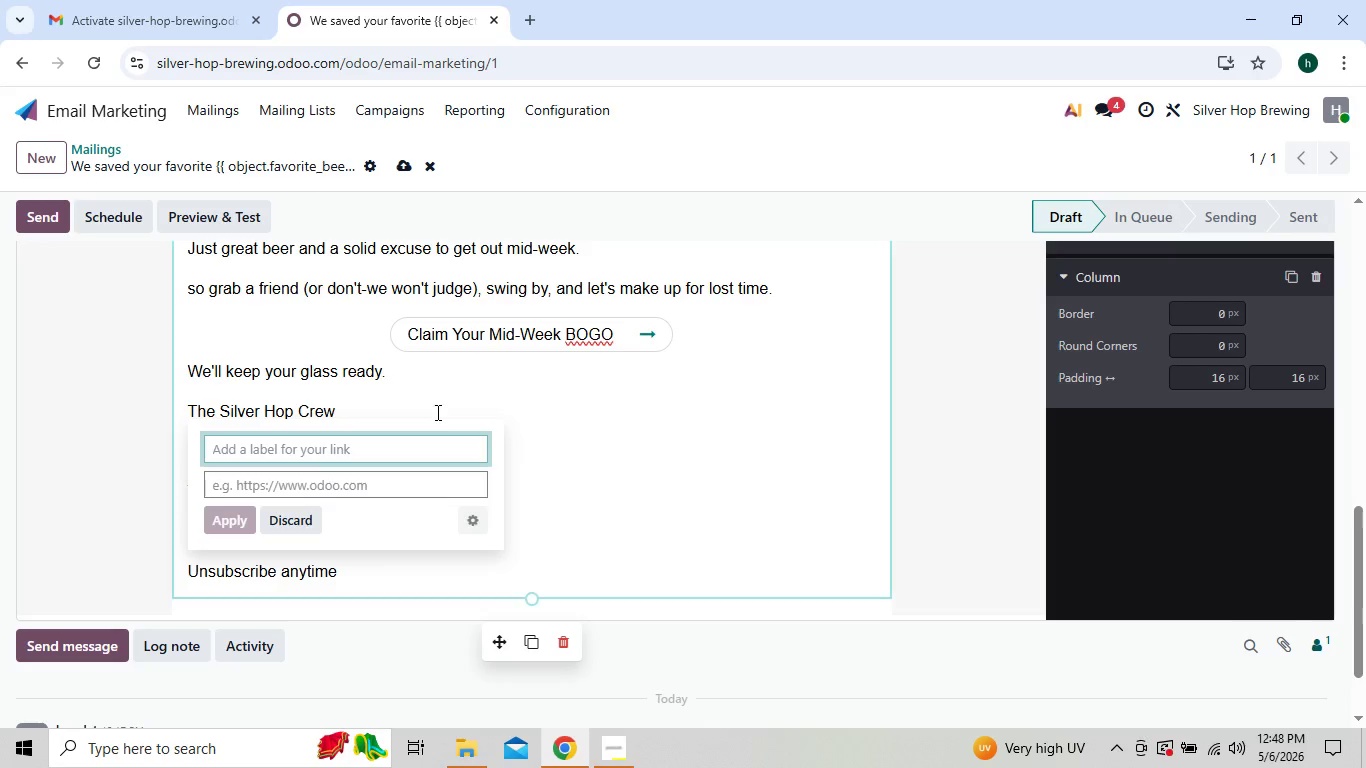 
key(Control+Z)
 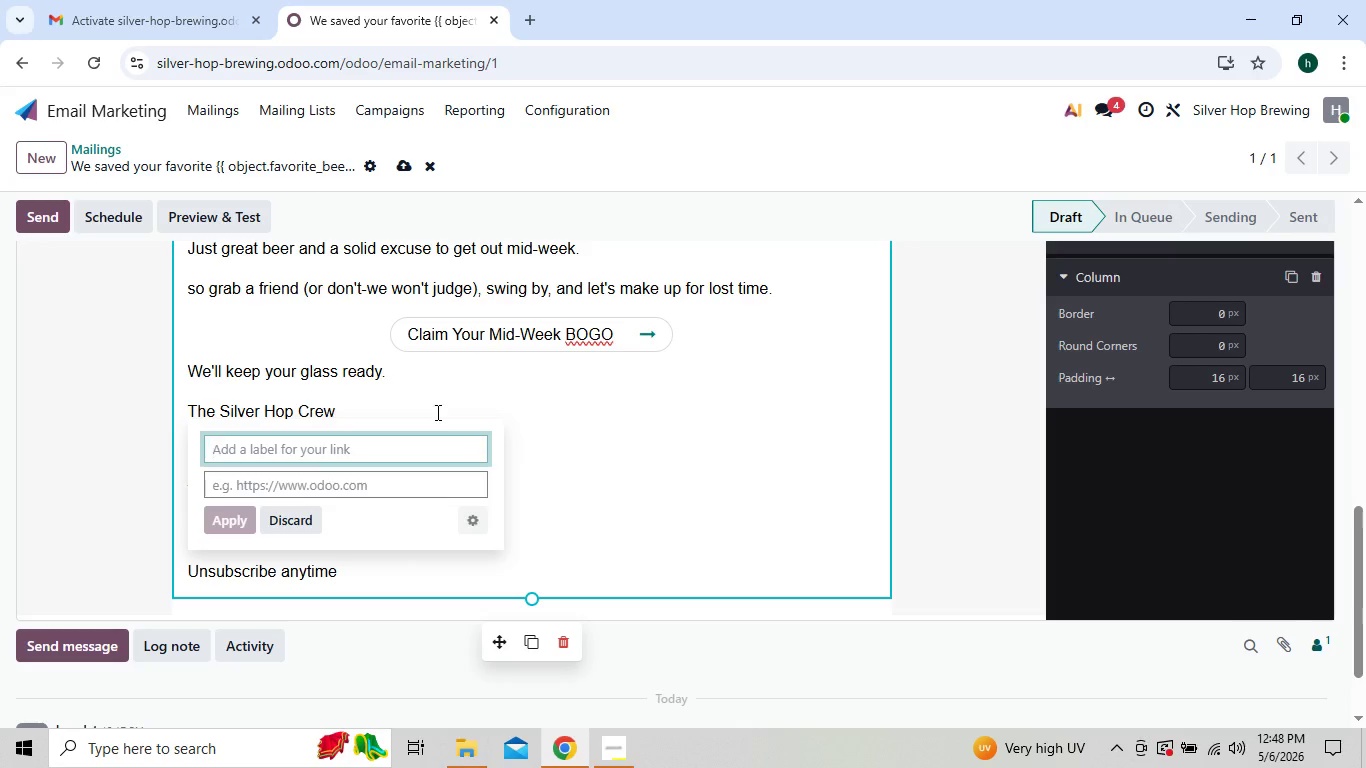 
key(Control+Z)
 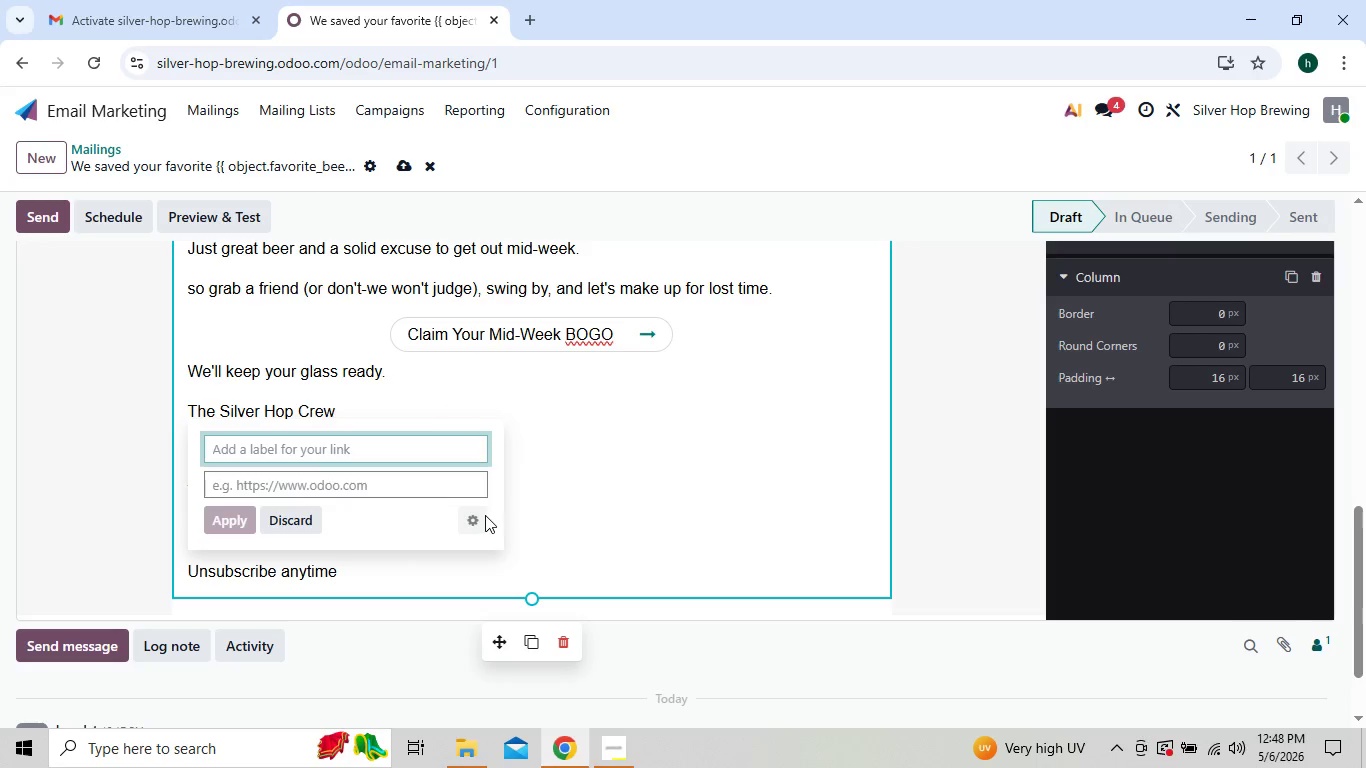 
left_click([477, 515])
 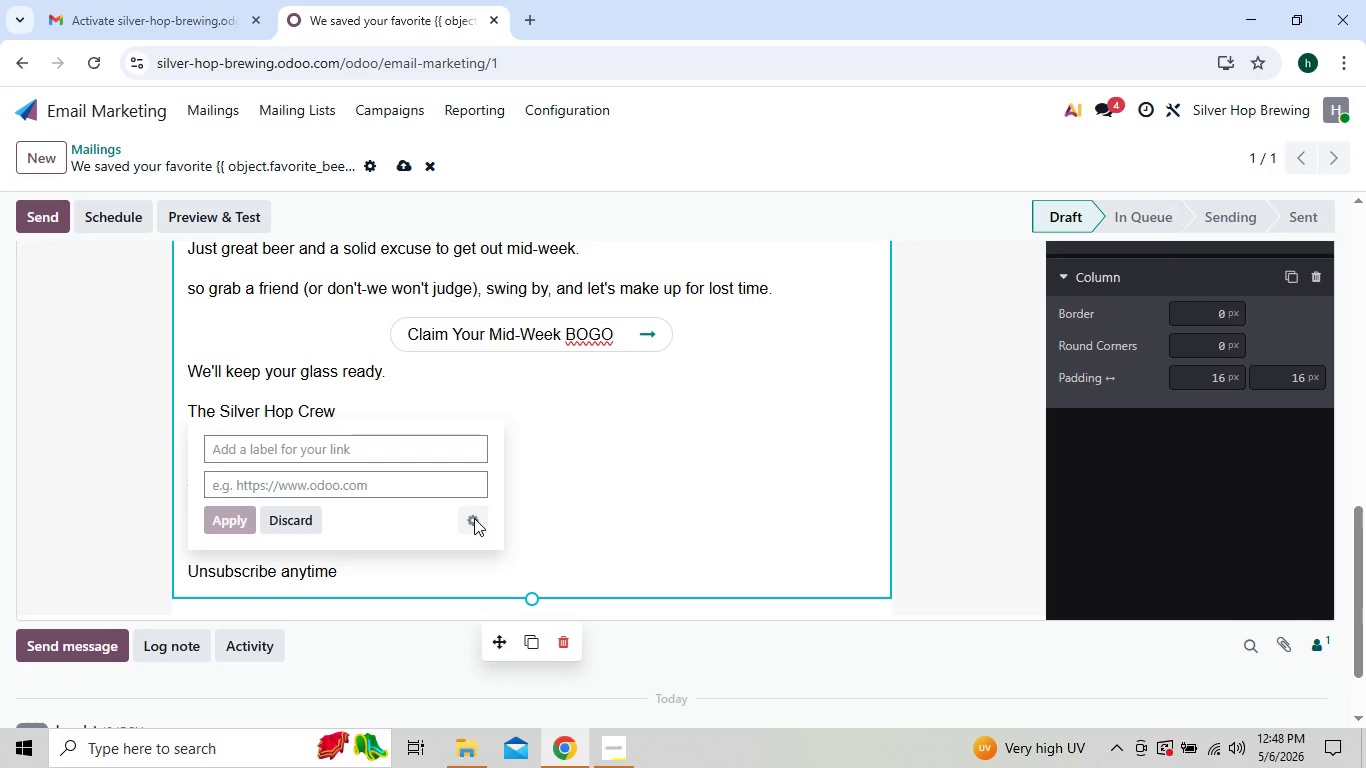 
left_click([474, 518])
 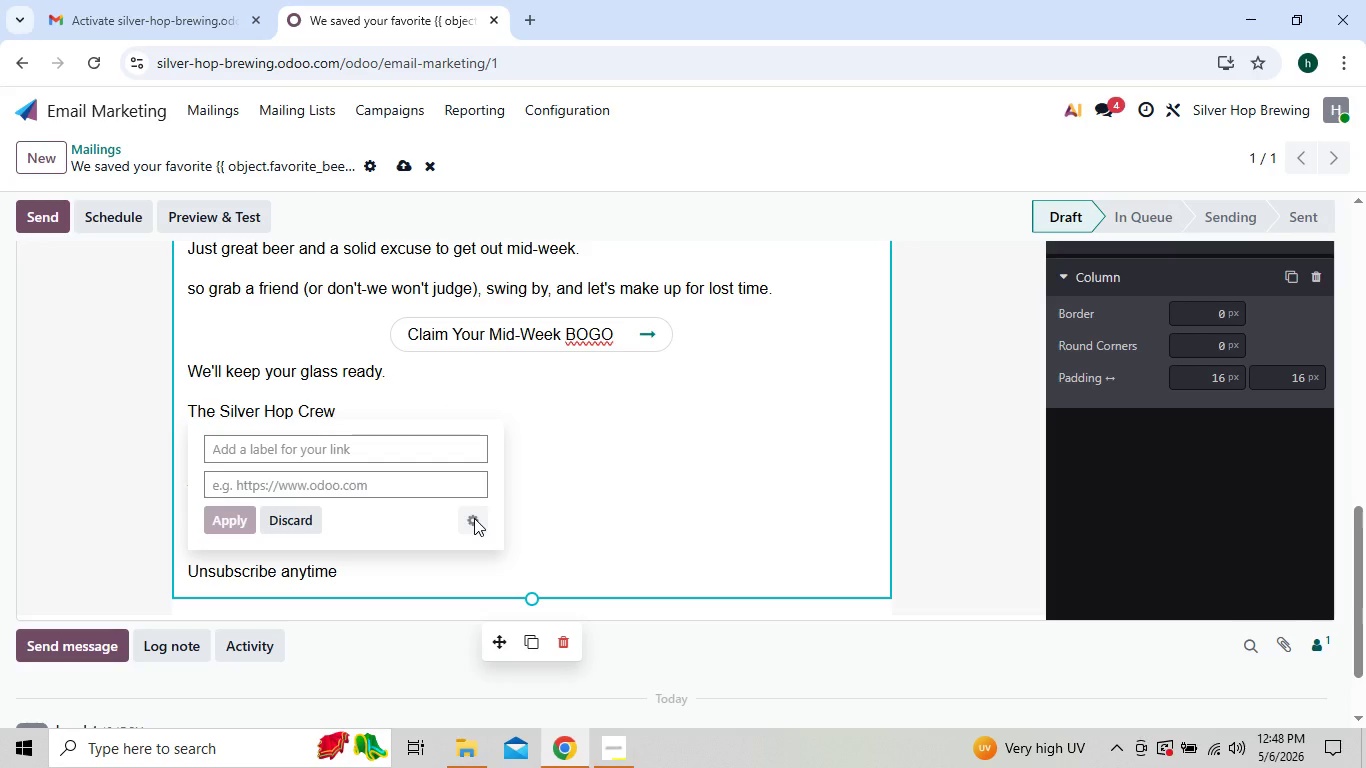 
left_click([474, 518])
 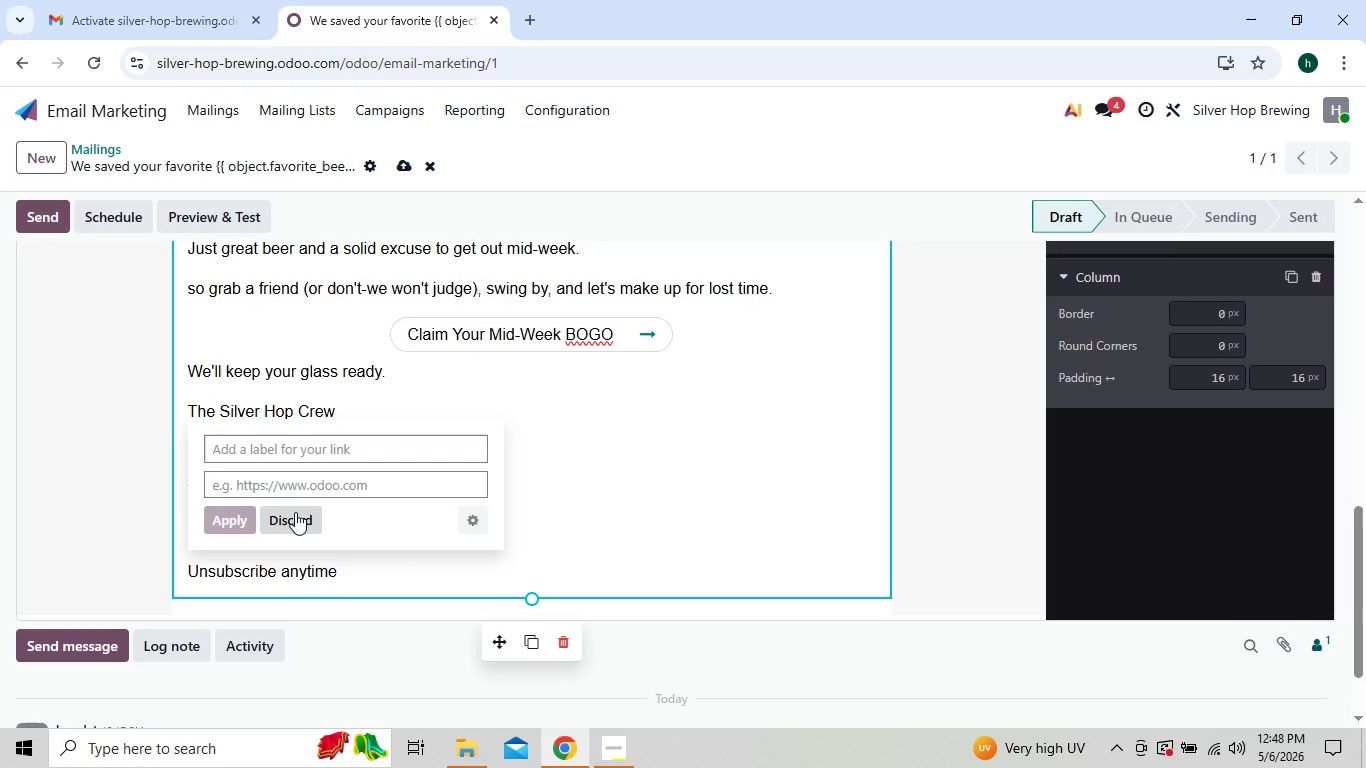 
left_click([295, 512])
 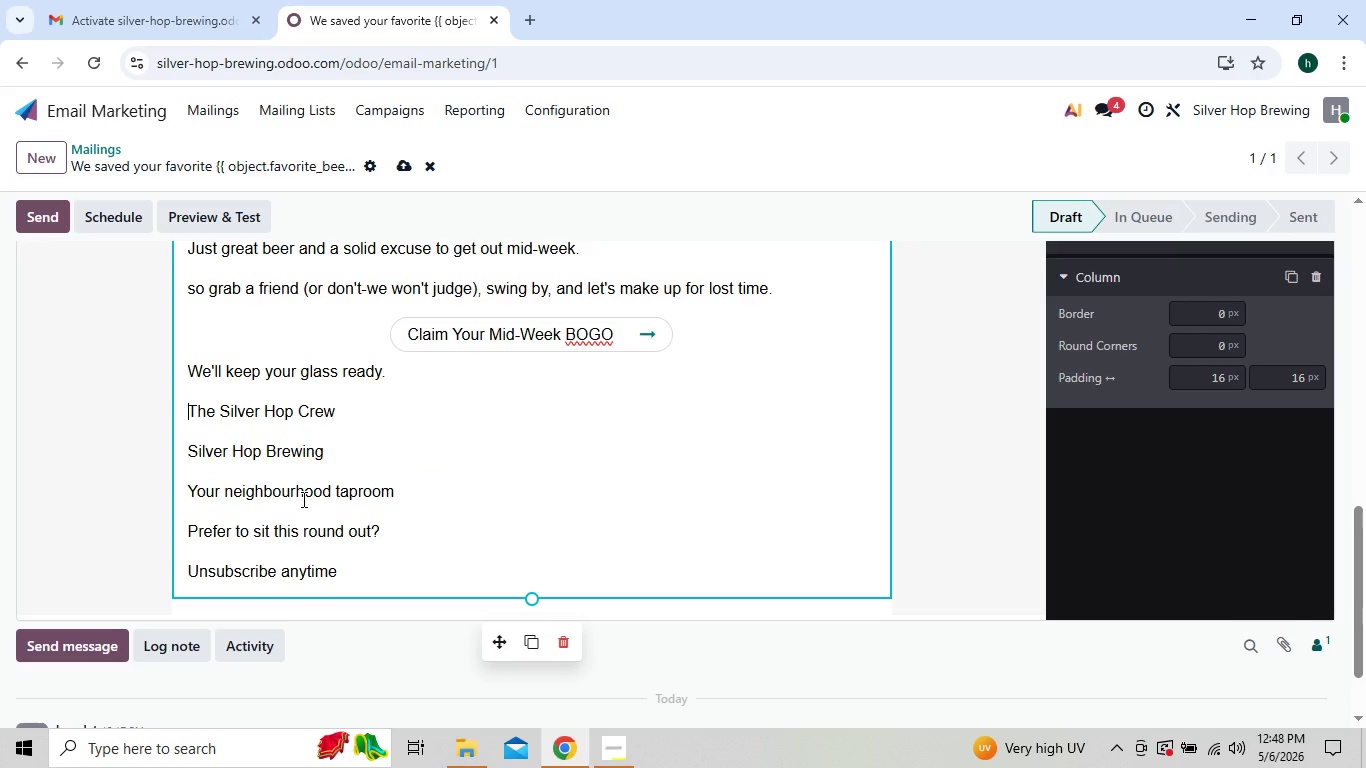 
key(Shift+Slash)
 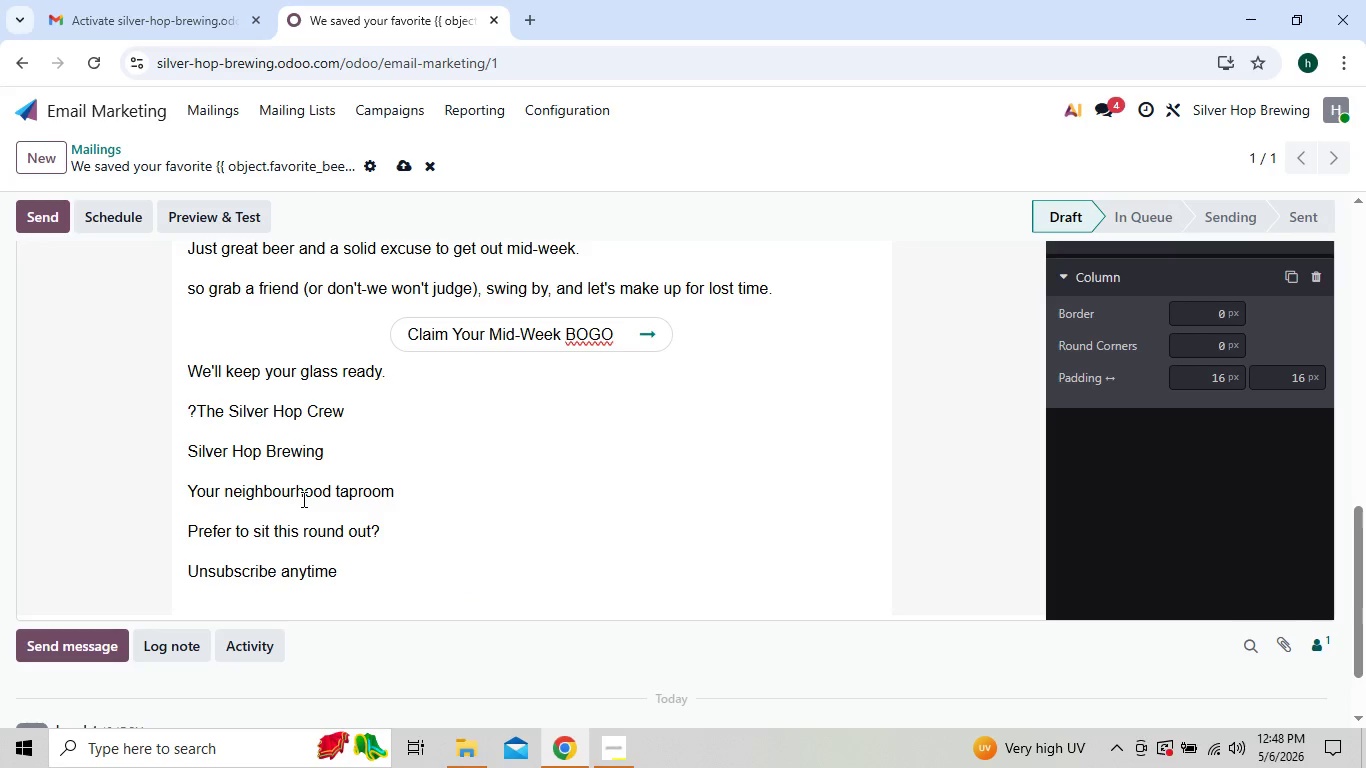 
key(Backspace)
 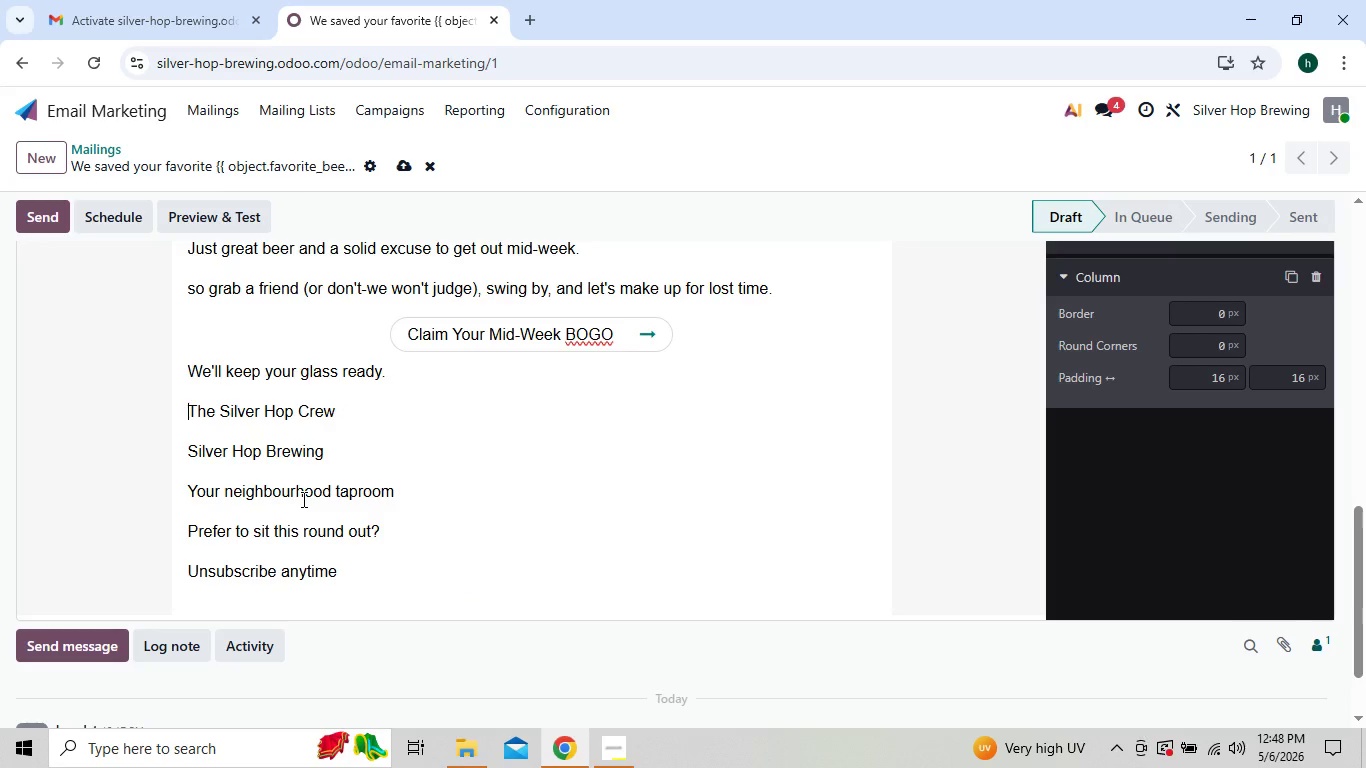 
key(Slash)
 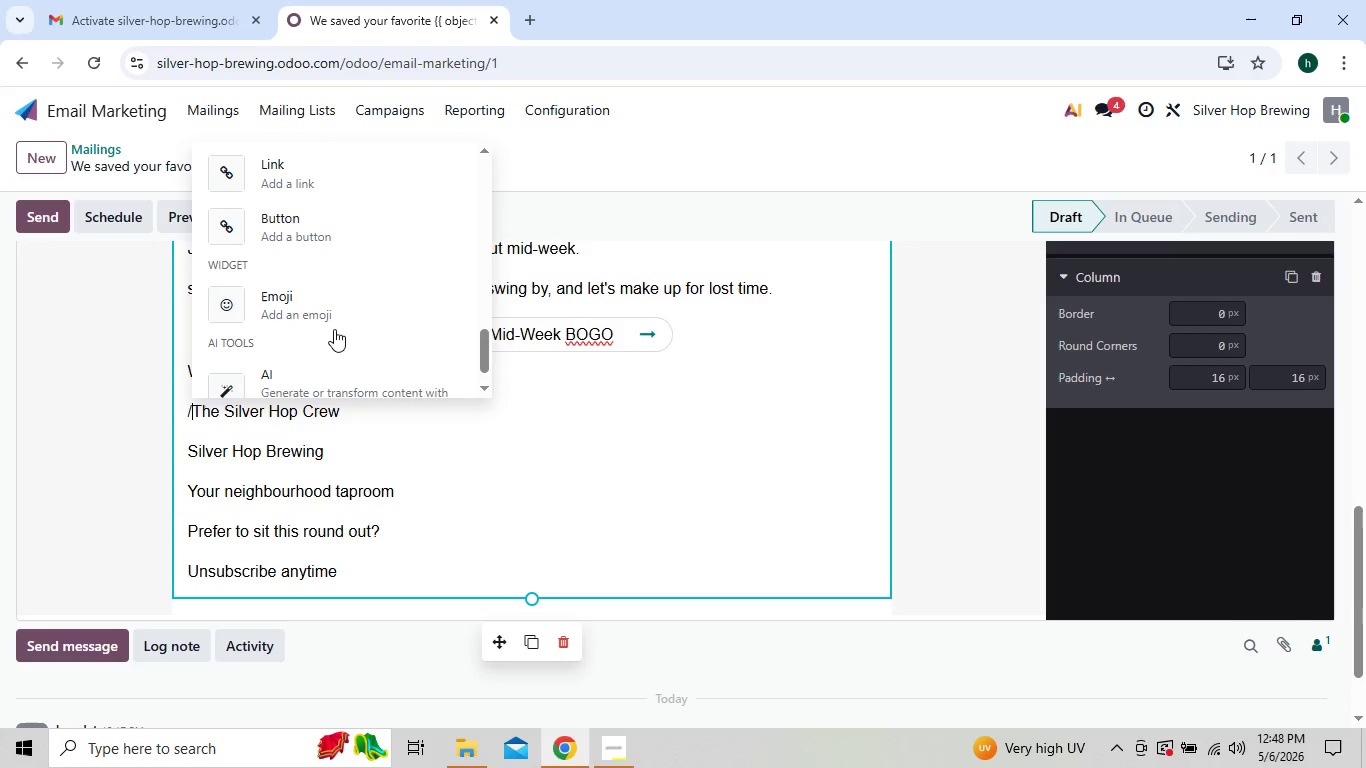 
wait(20.88)
 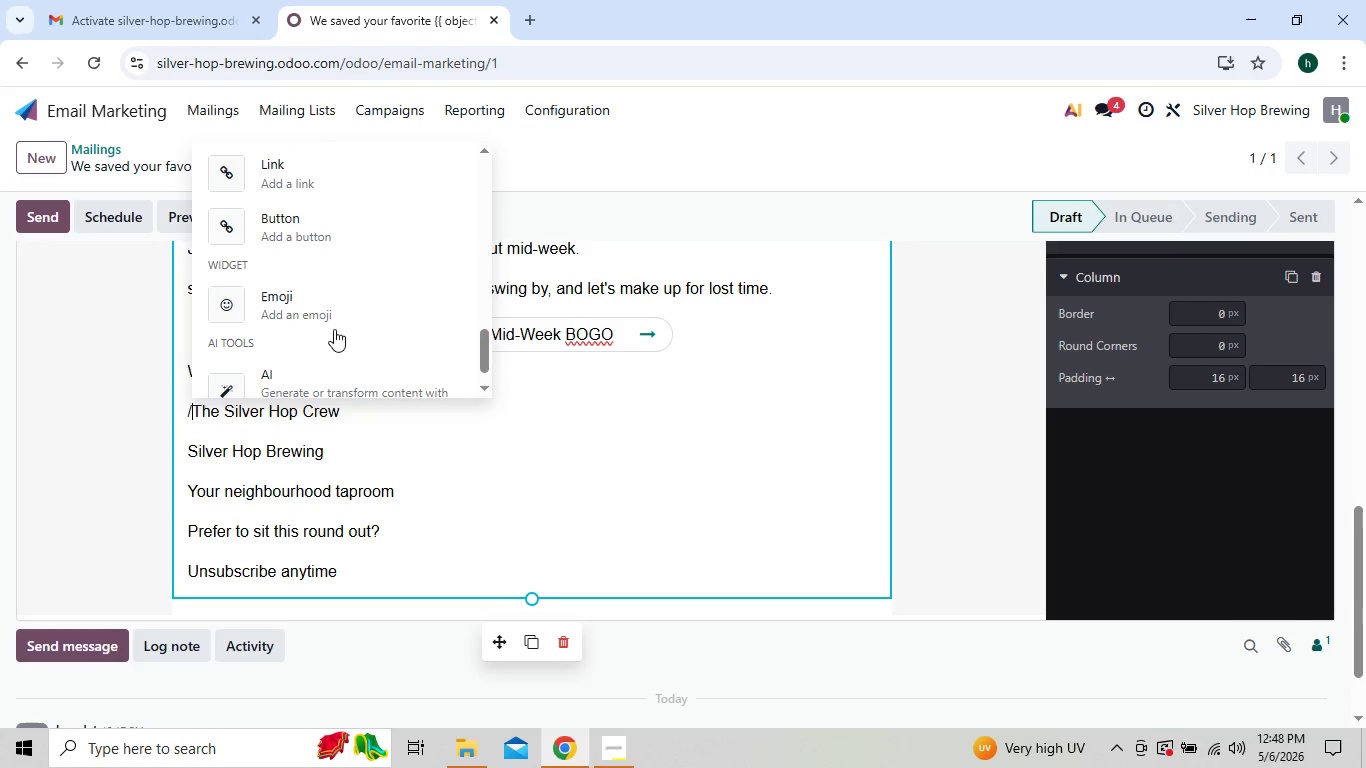 
left_click([304, 308])
 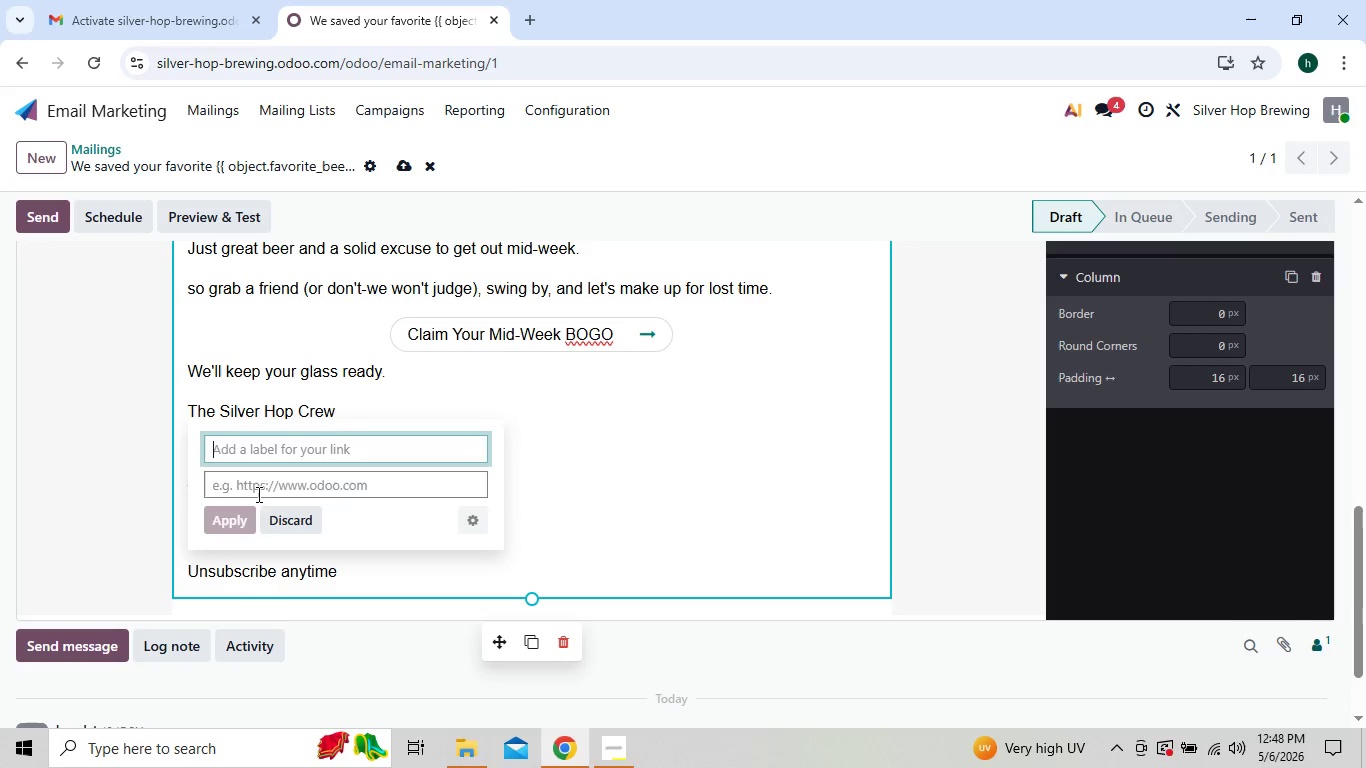 
left_click([279, 511])
 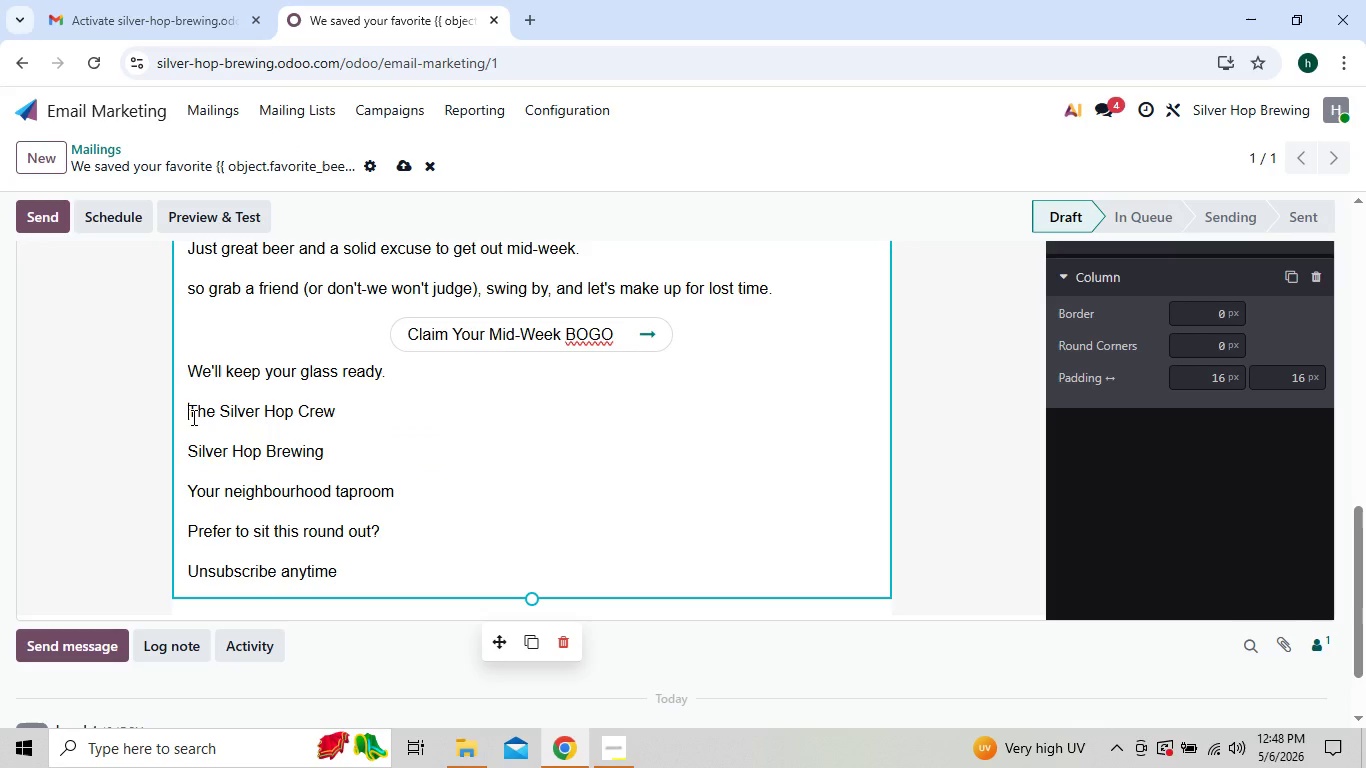 
key(Slash)
 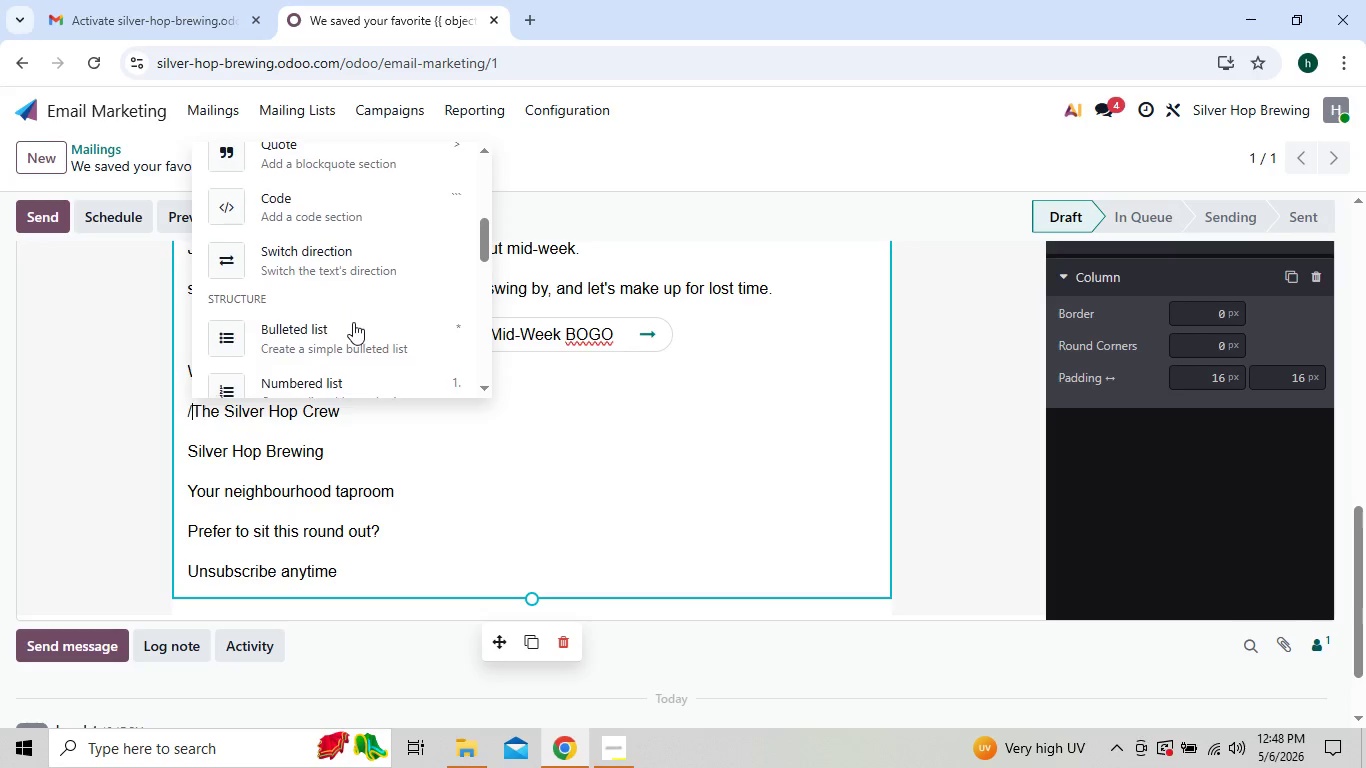 
wait(9.84)
 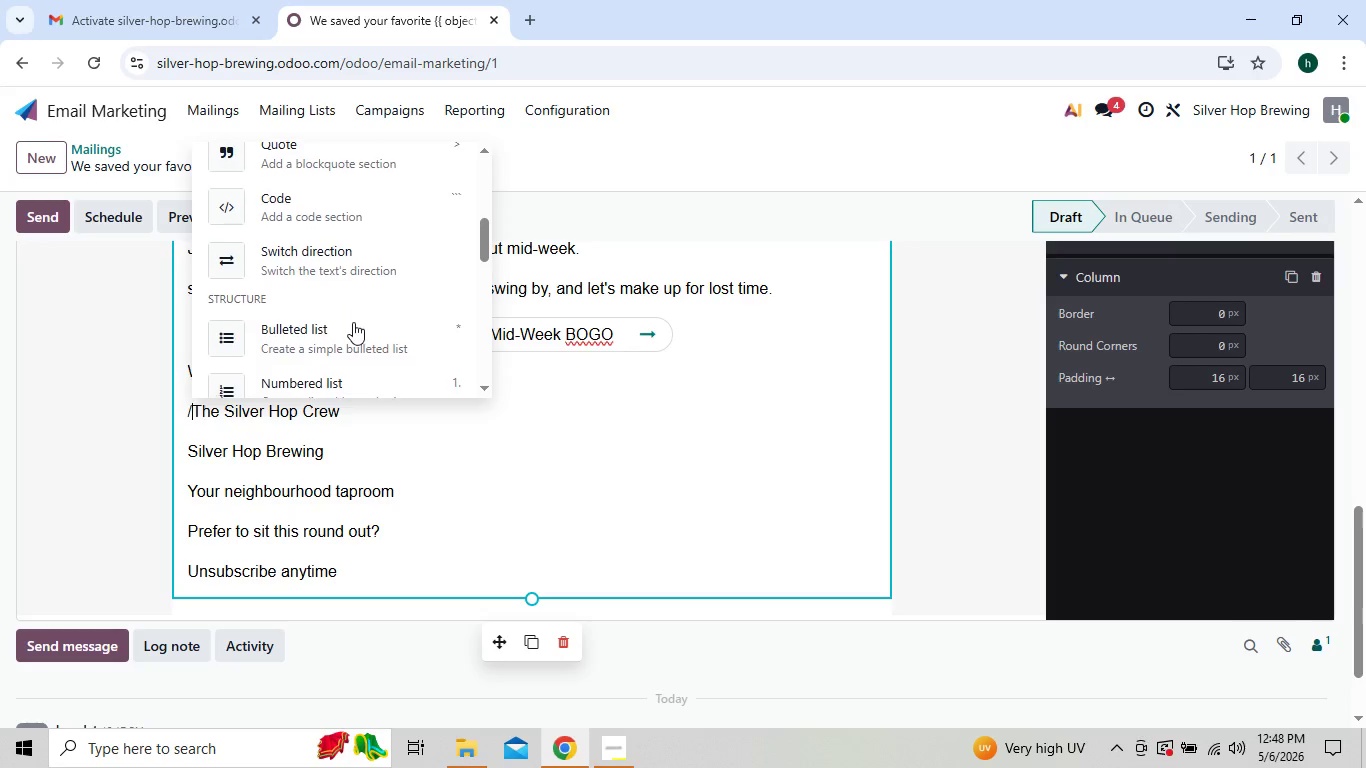 
left_click([305, 276])
 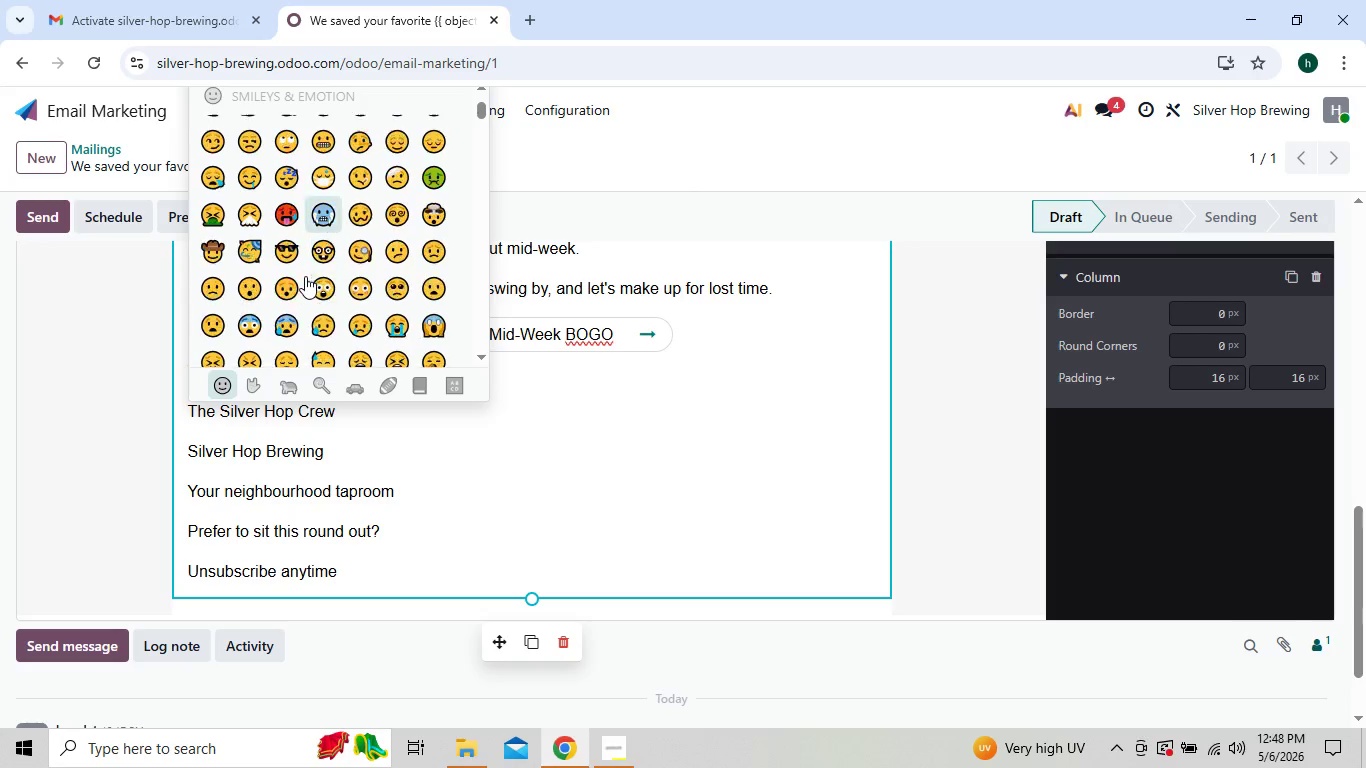 
left_click([253, 385])
 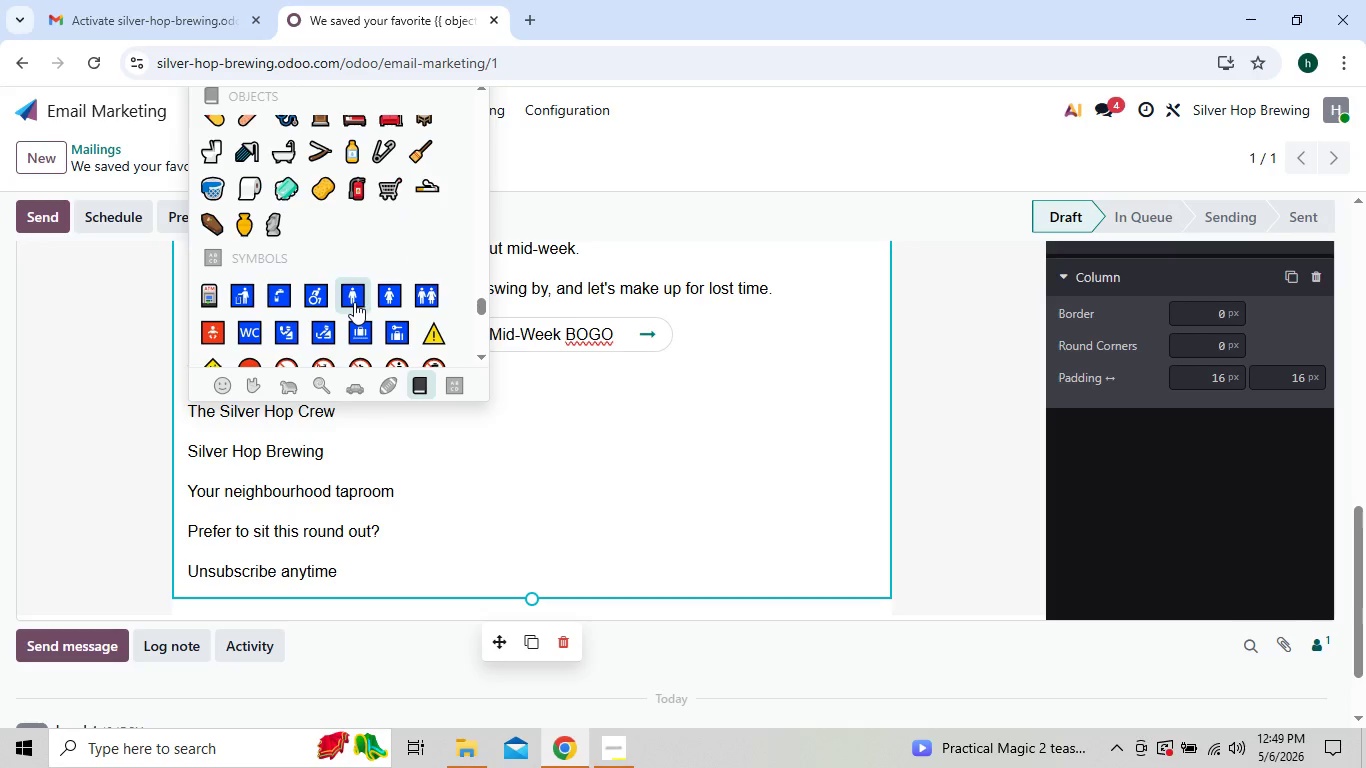 
wait(31.09)
 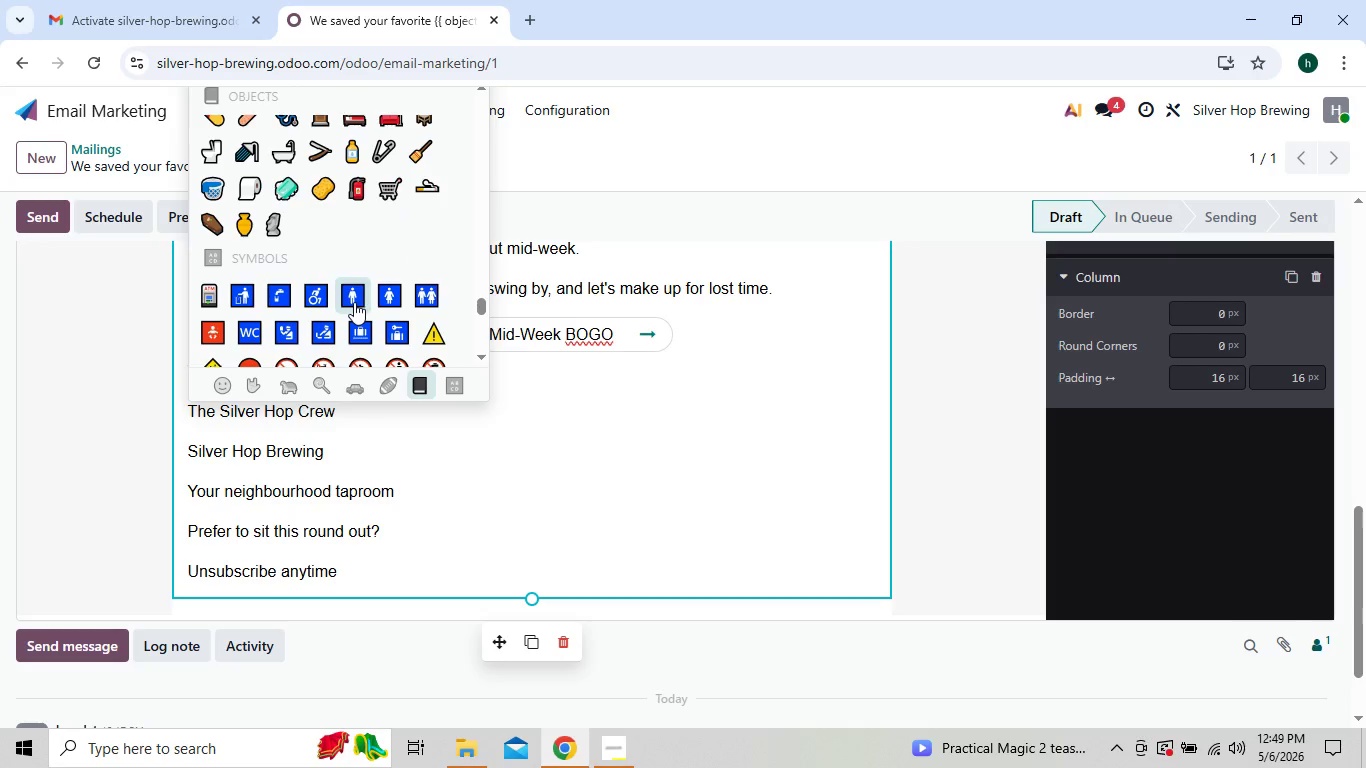 
left_click([229, 247])
 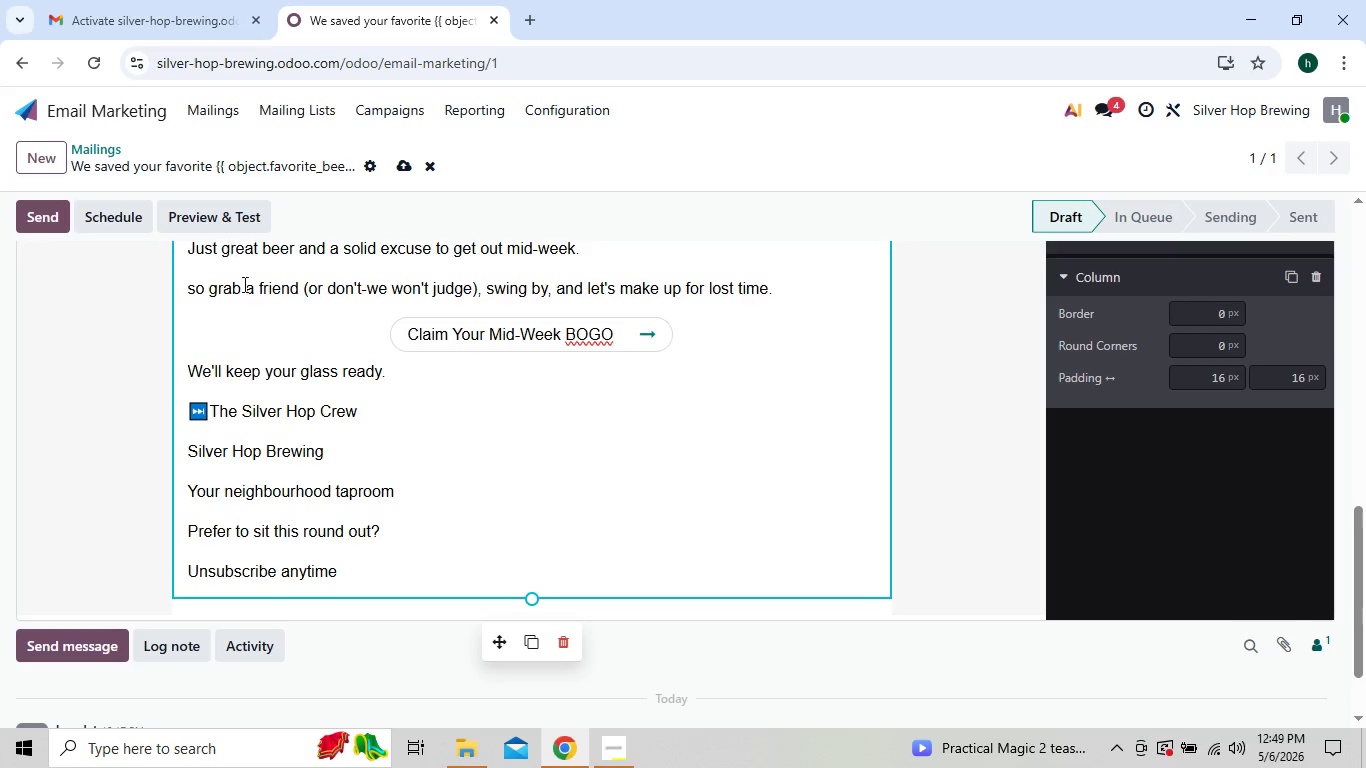 
left_click([446, 432])
 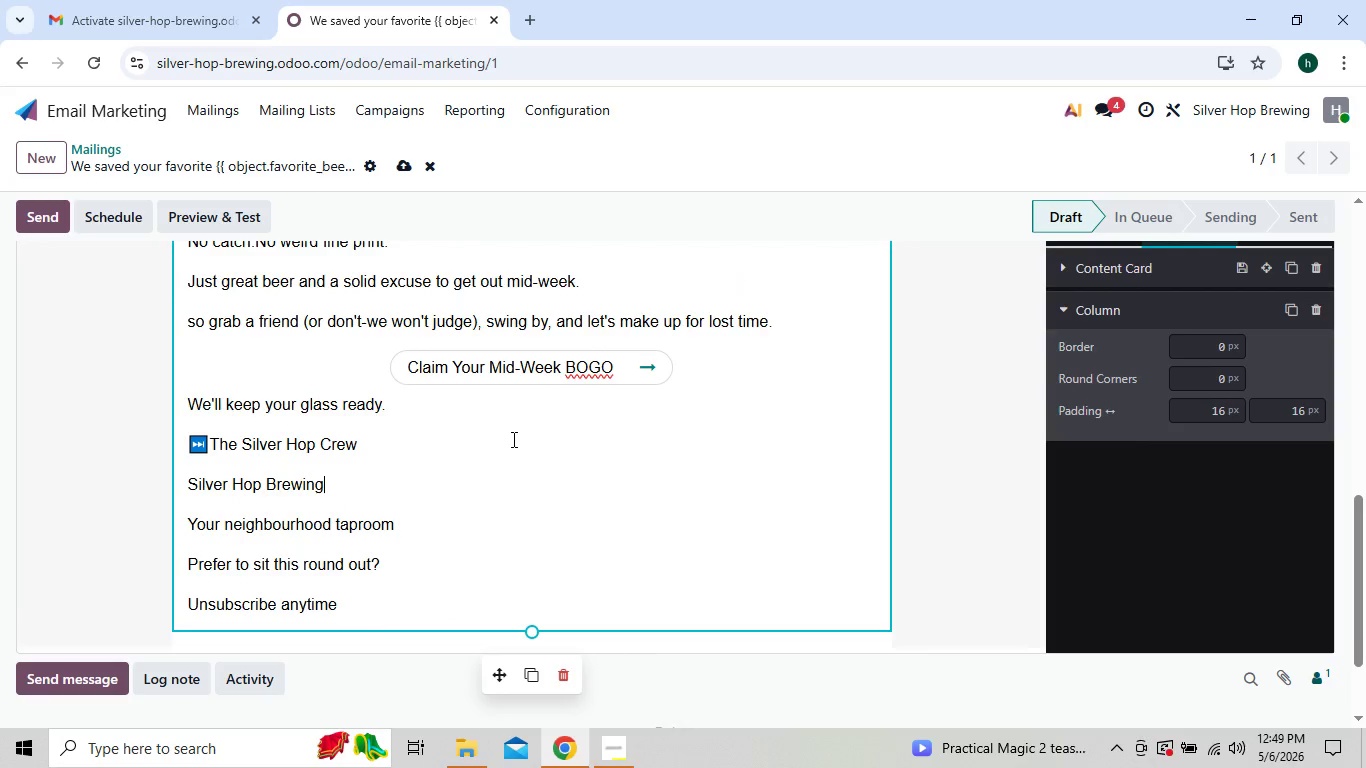 
wait(8.56)
 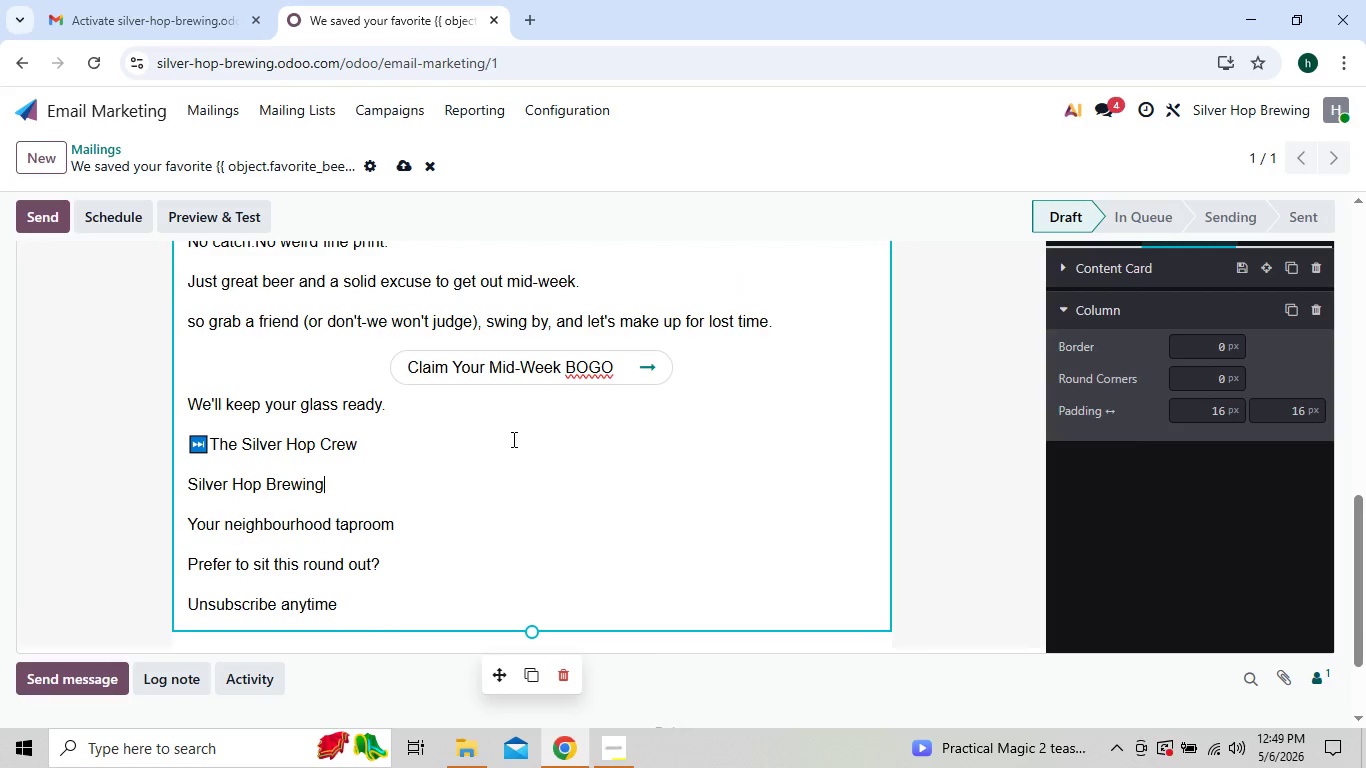 
left_click([340, 544])
 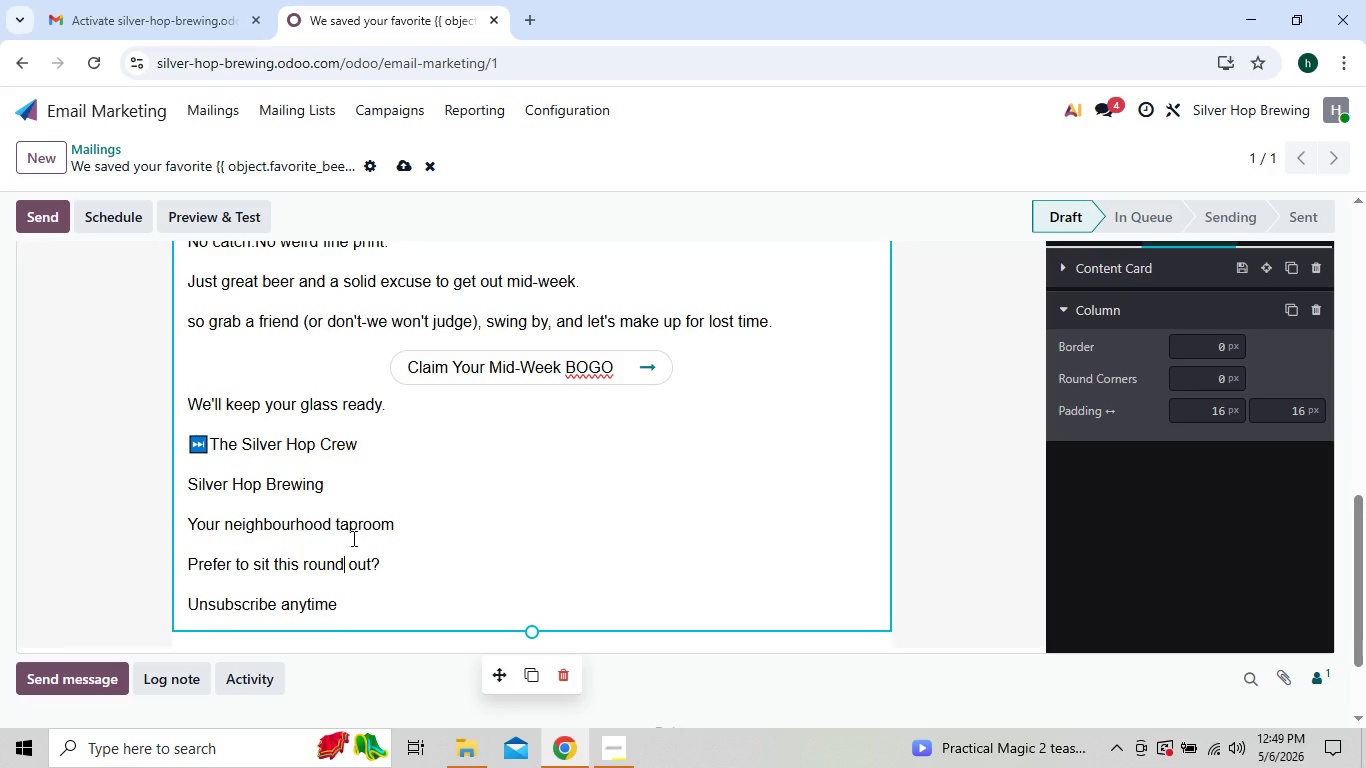 
left_click([352, 538])
 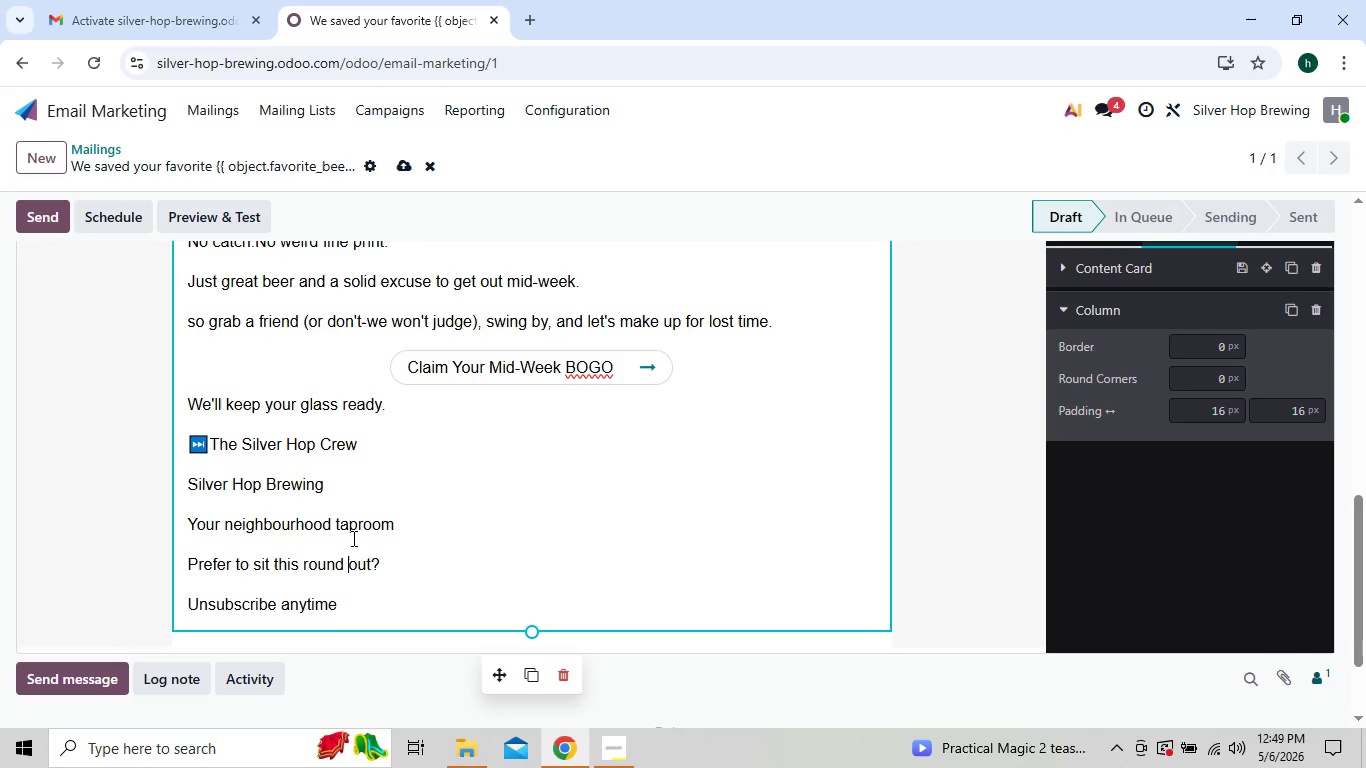 
left_click([352, 538])
 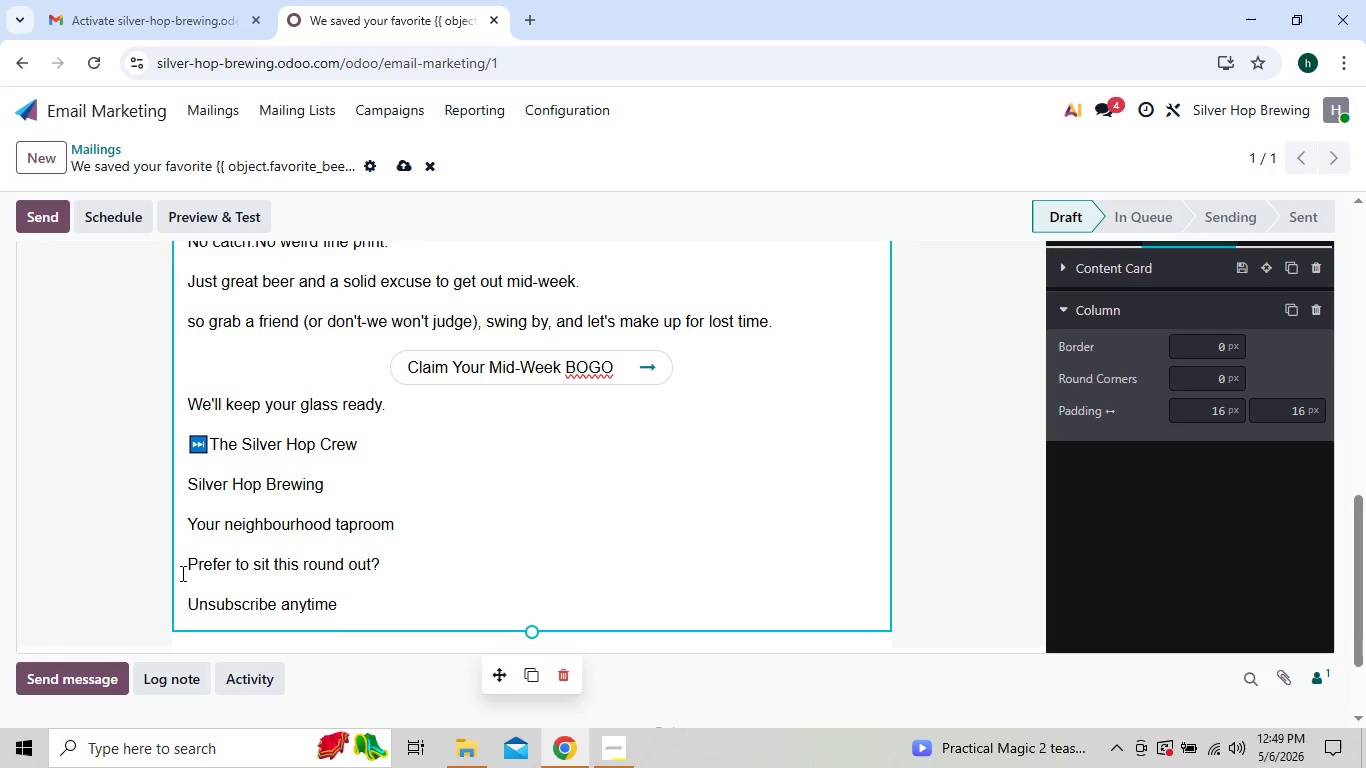 
wait(5.39)
 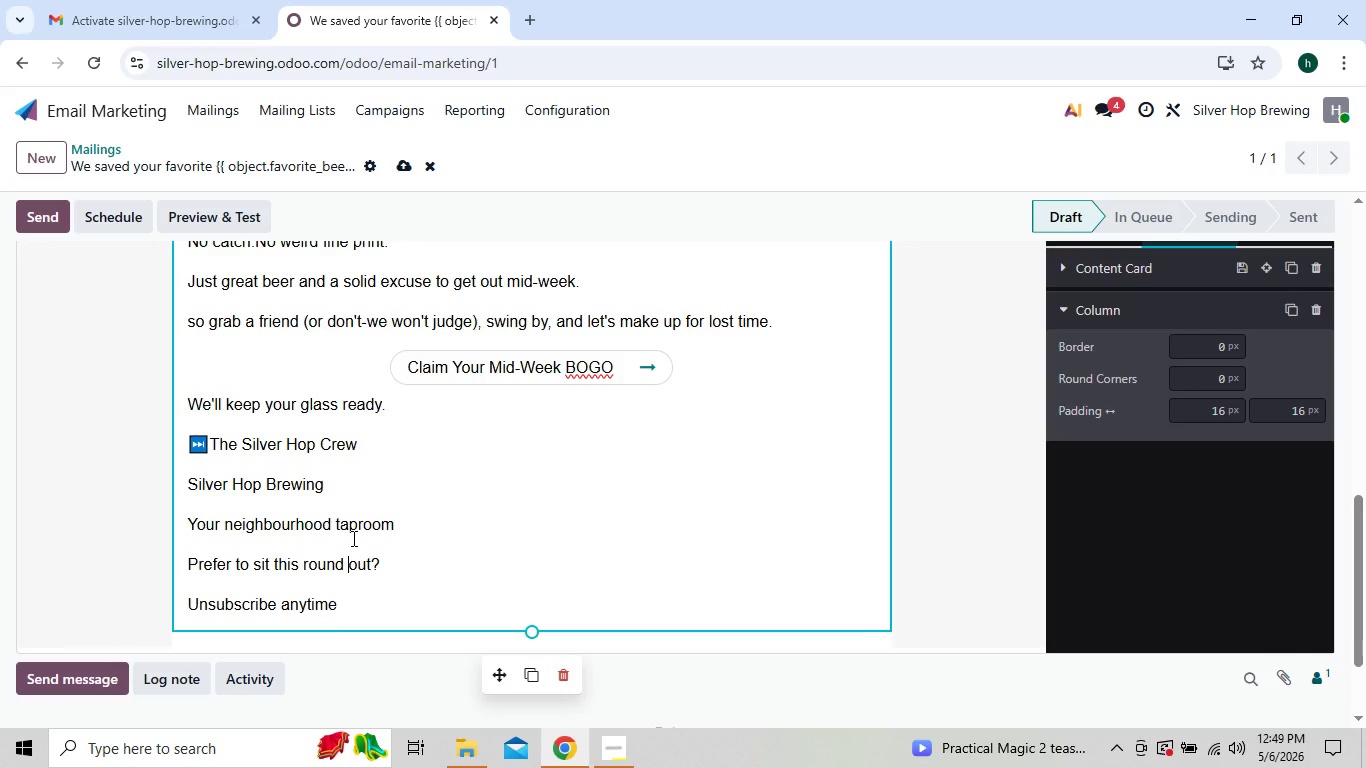 
left_click_drag(start_coordinate=[189, 563], to_coordinate=[376, 557])
 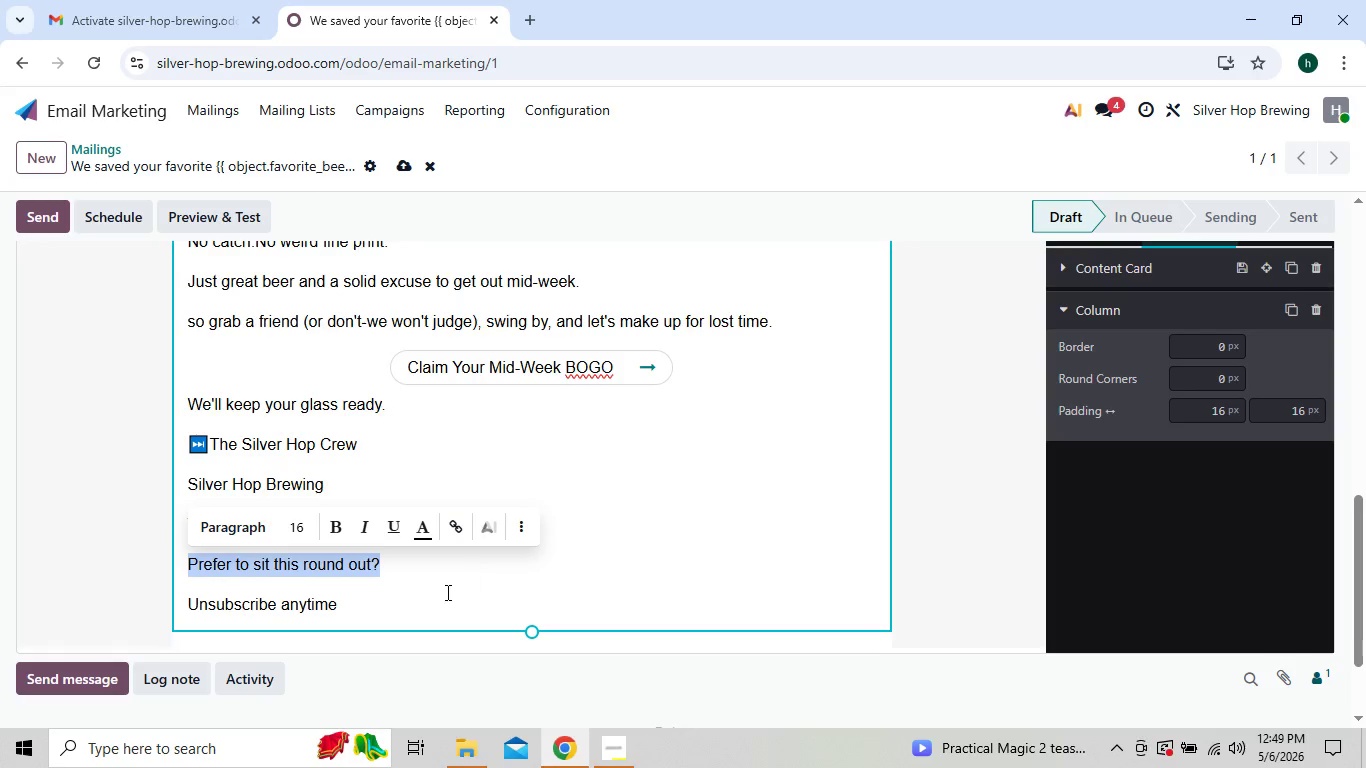 
left_click([446, 592])
 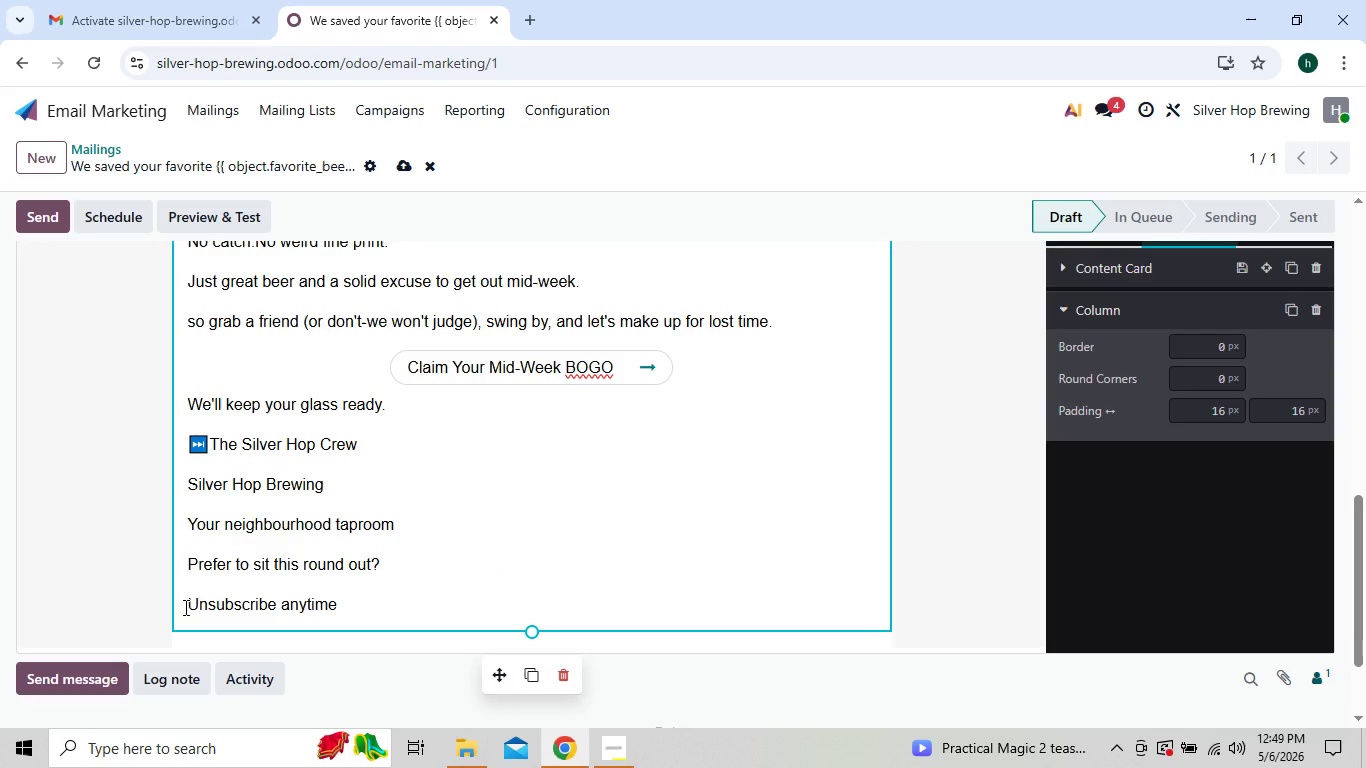 
left_click_drag(start_coordinate=[184, 607], to_coordinate=[332, 601])
 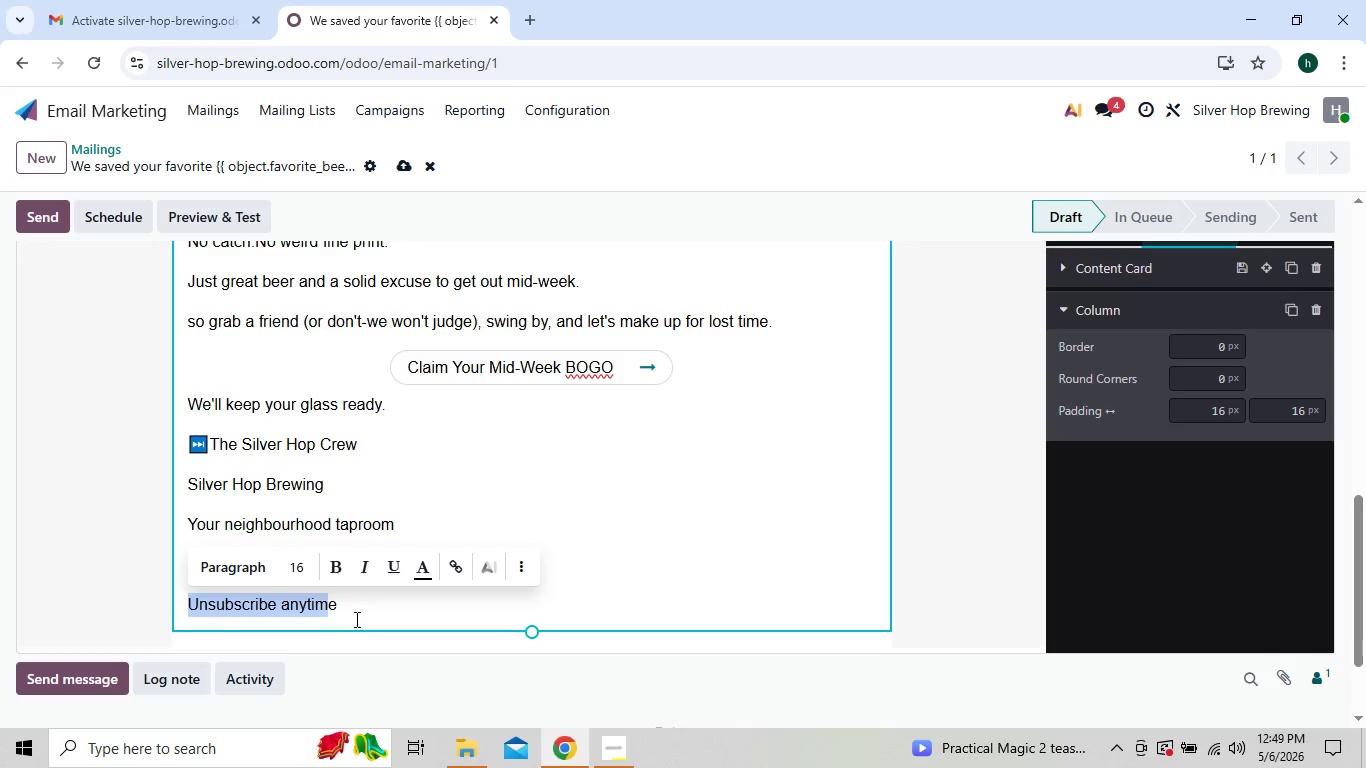 
left_click([381, 617])
 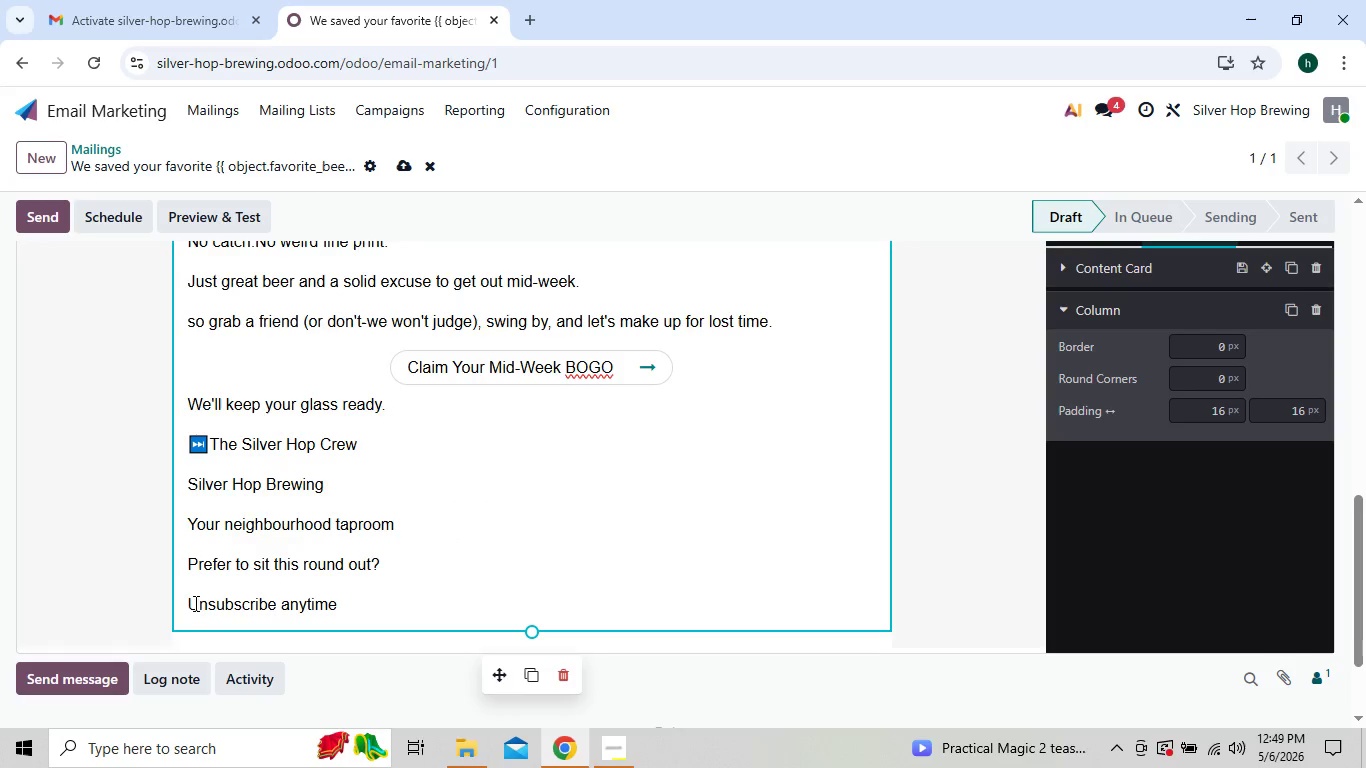 
left_click([186, 602])
 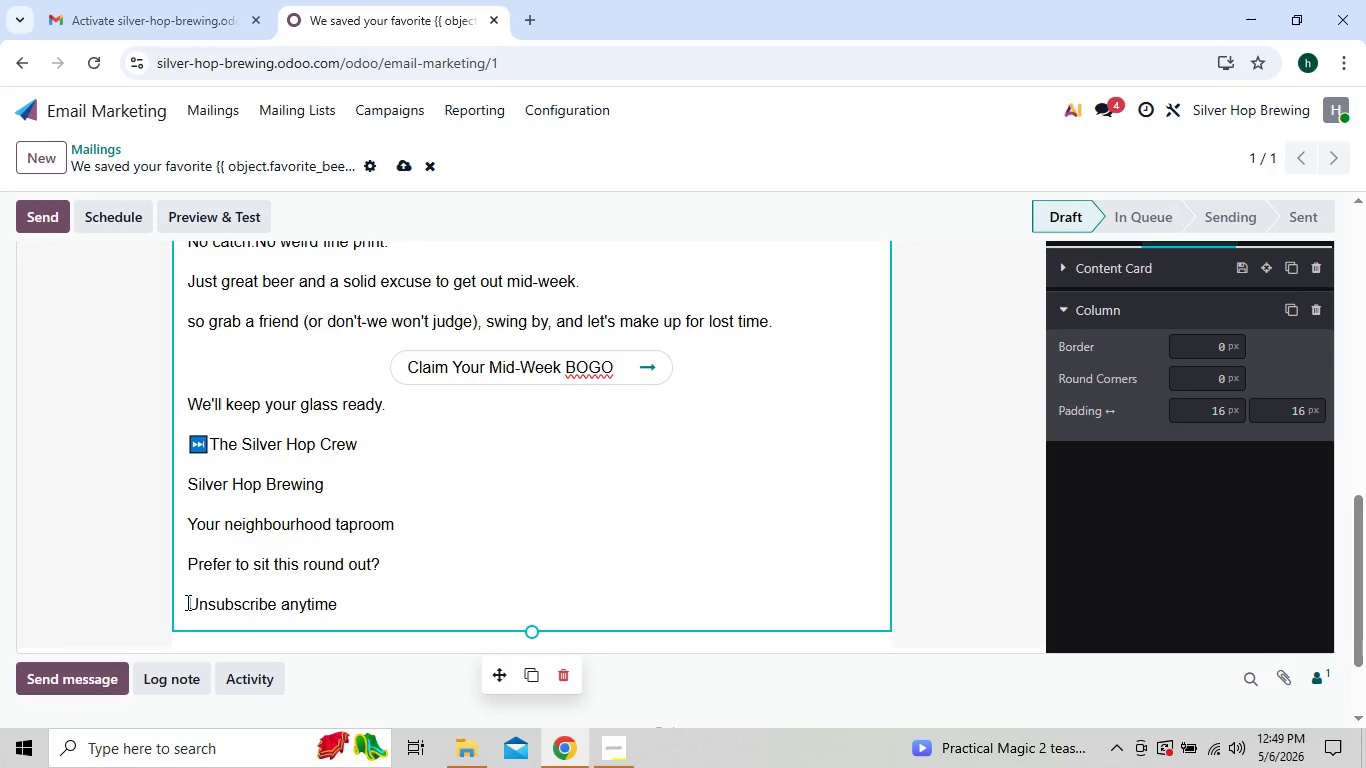 
key(Backspace)
 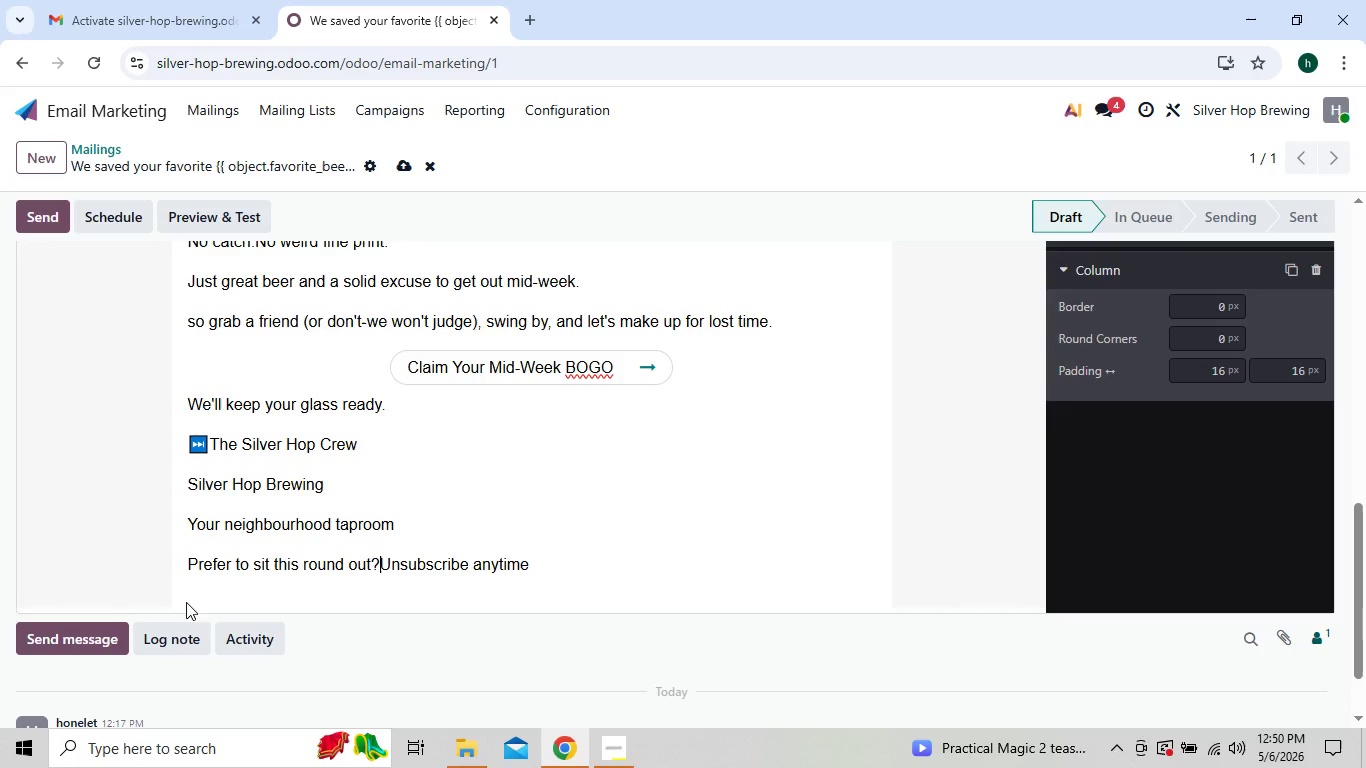 
key(Shift+Enter)
 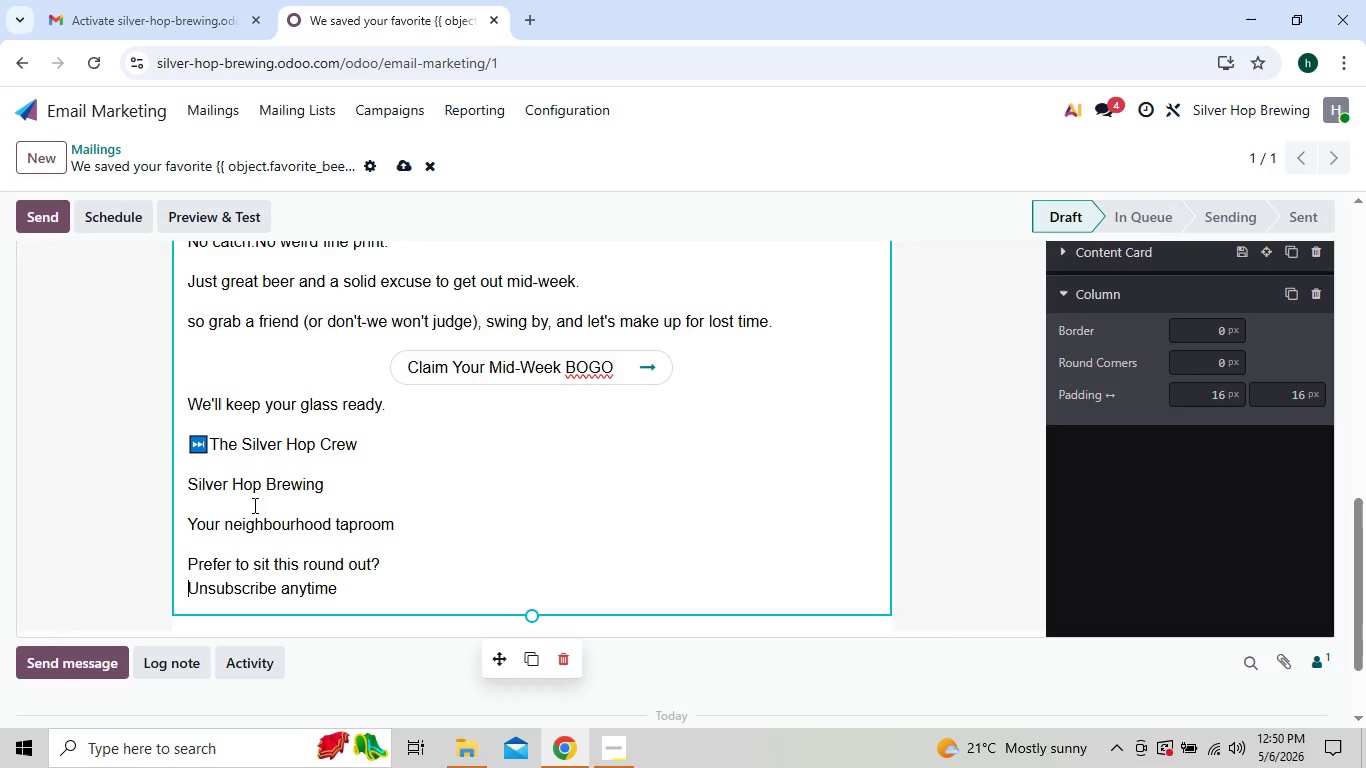 
left_click([272, 503])
 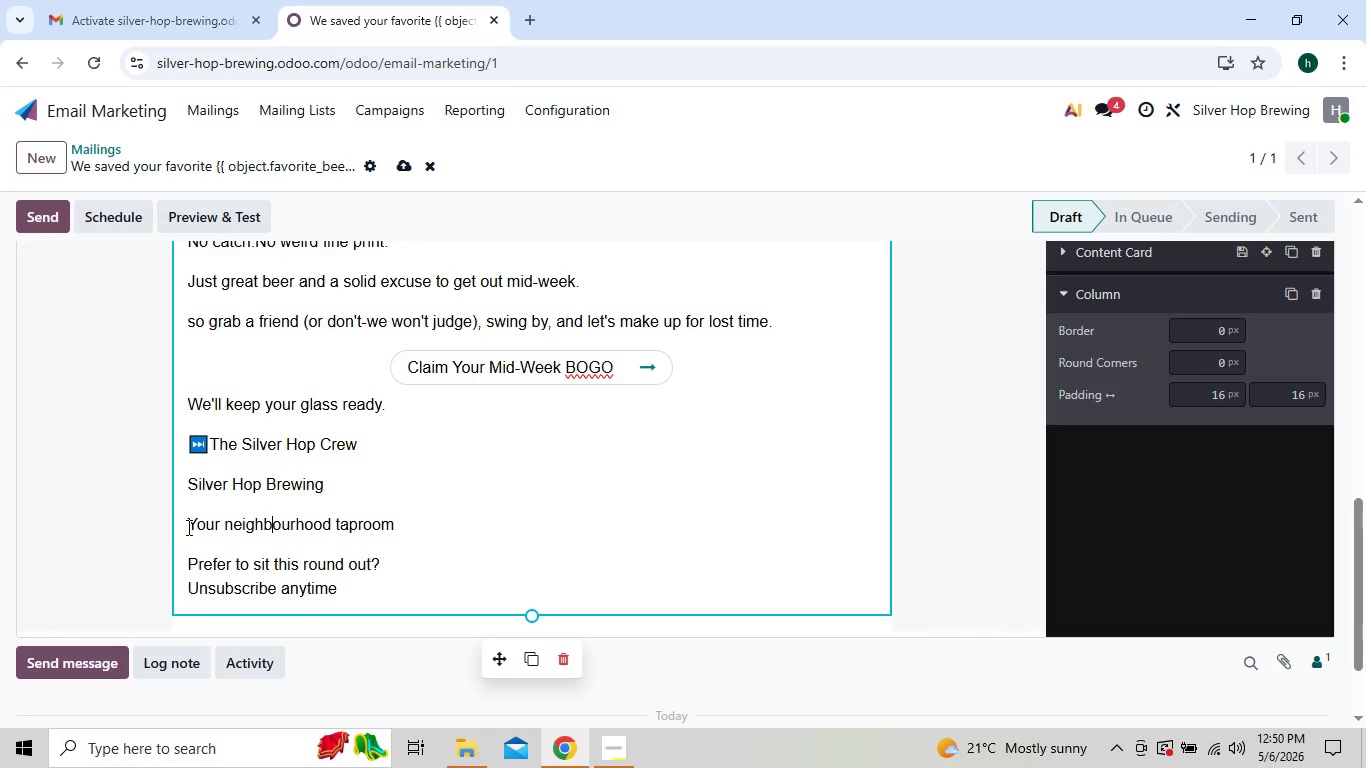 
left_click([191, 526])
 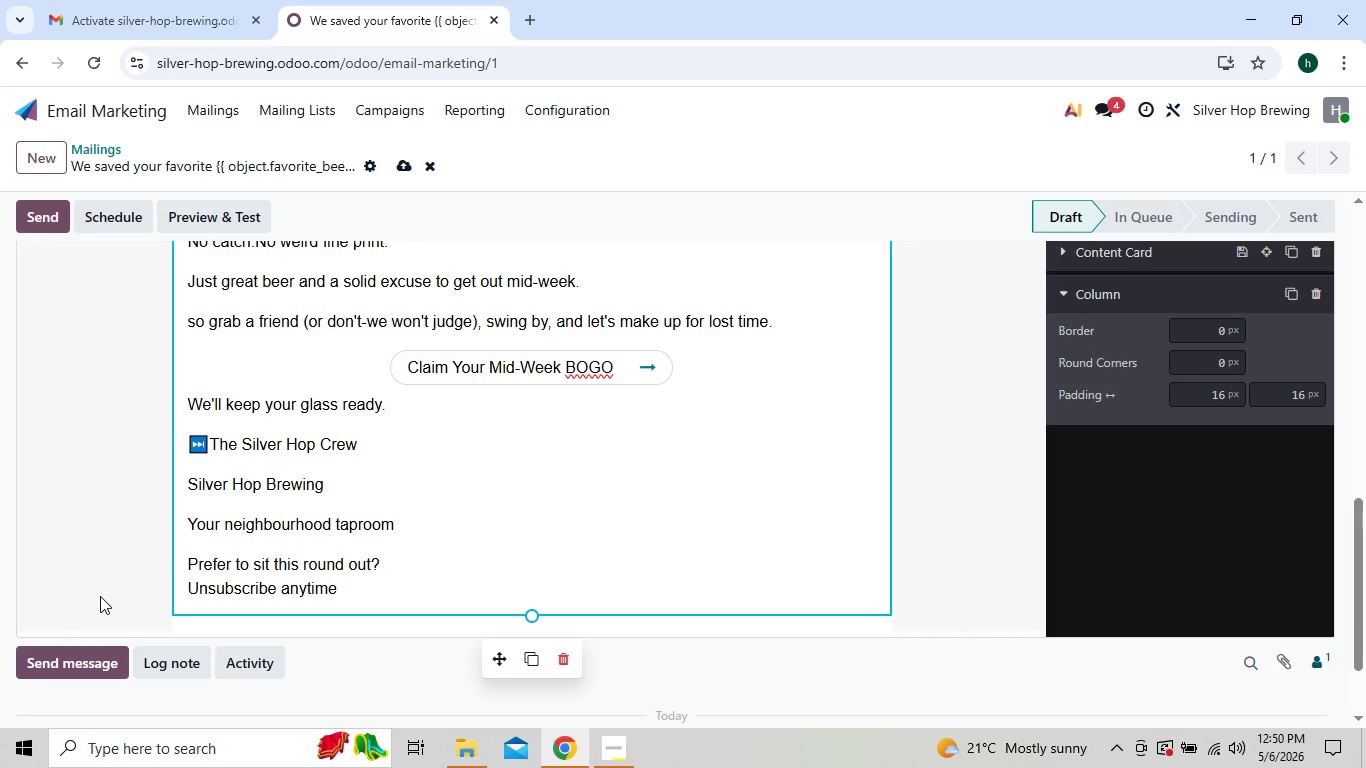 
key(Backspace)
 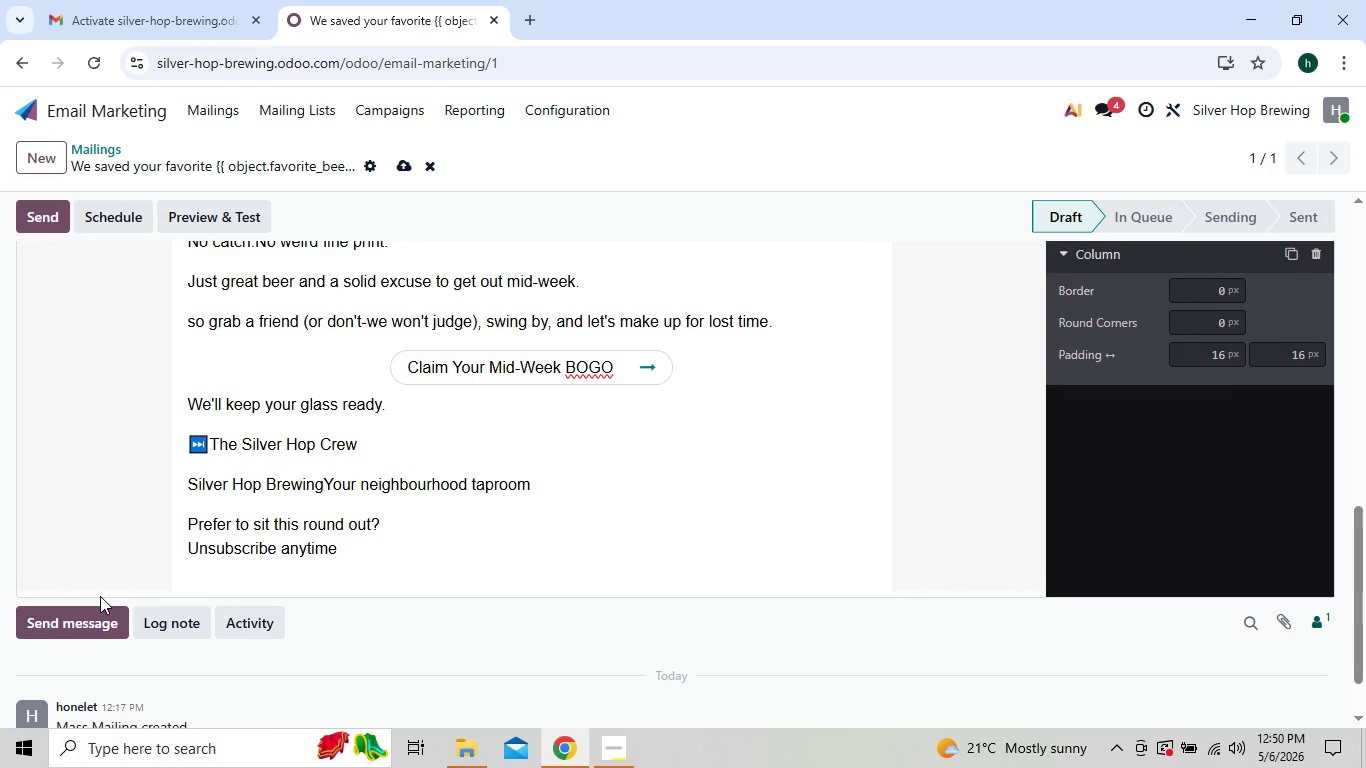 
key(Shift+Enter)
 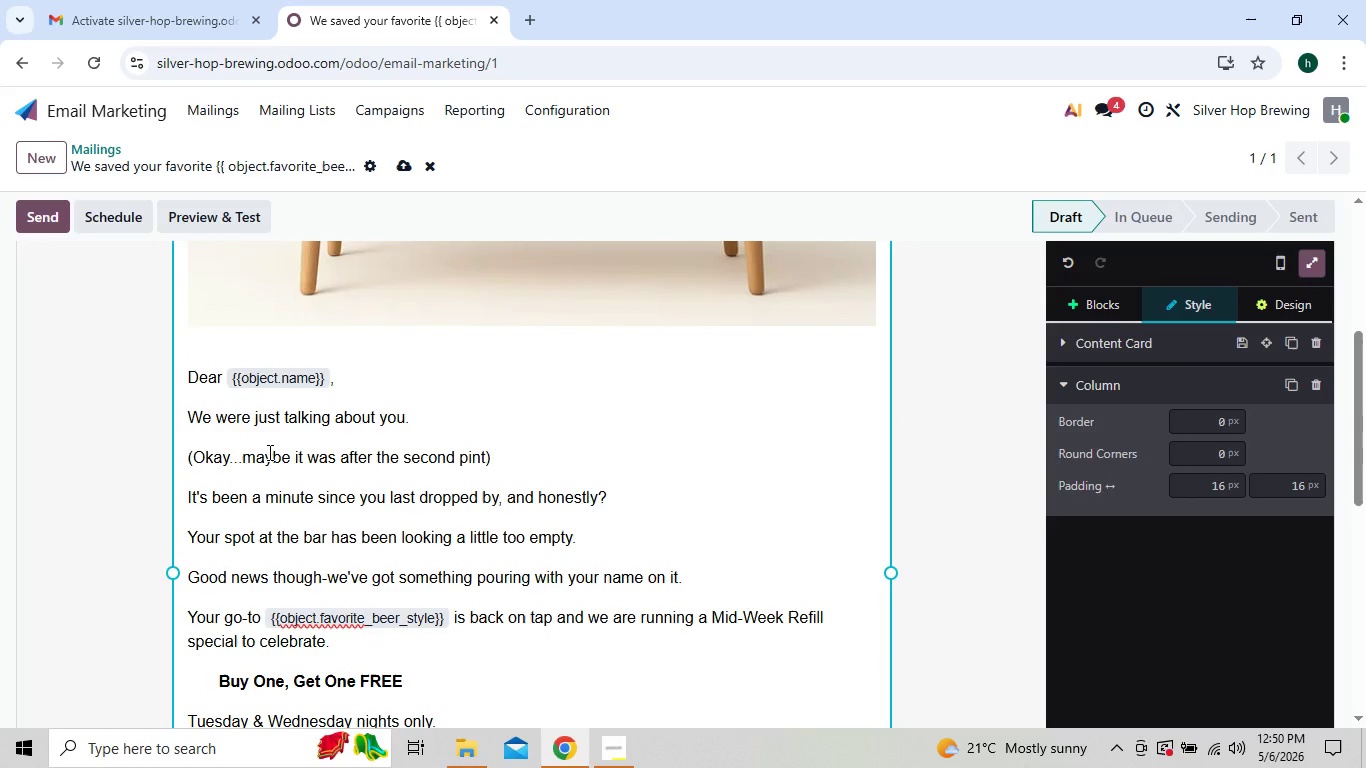 
wait(41.74)
 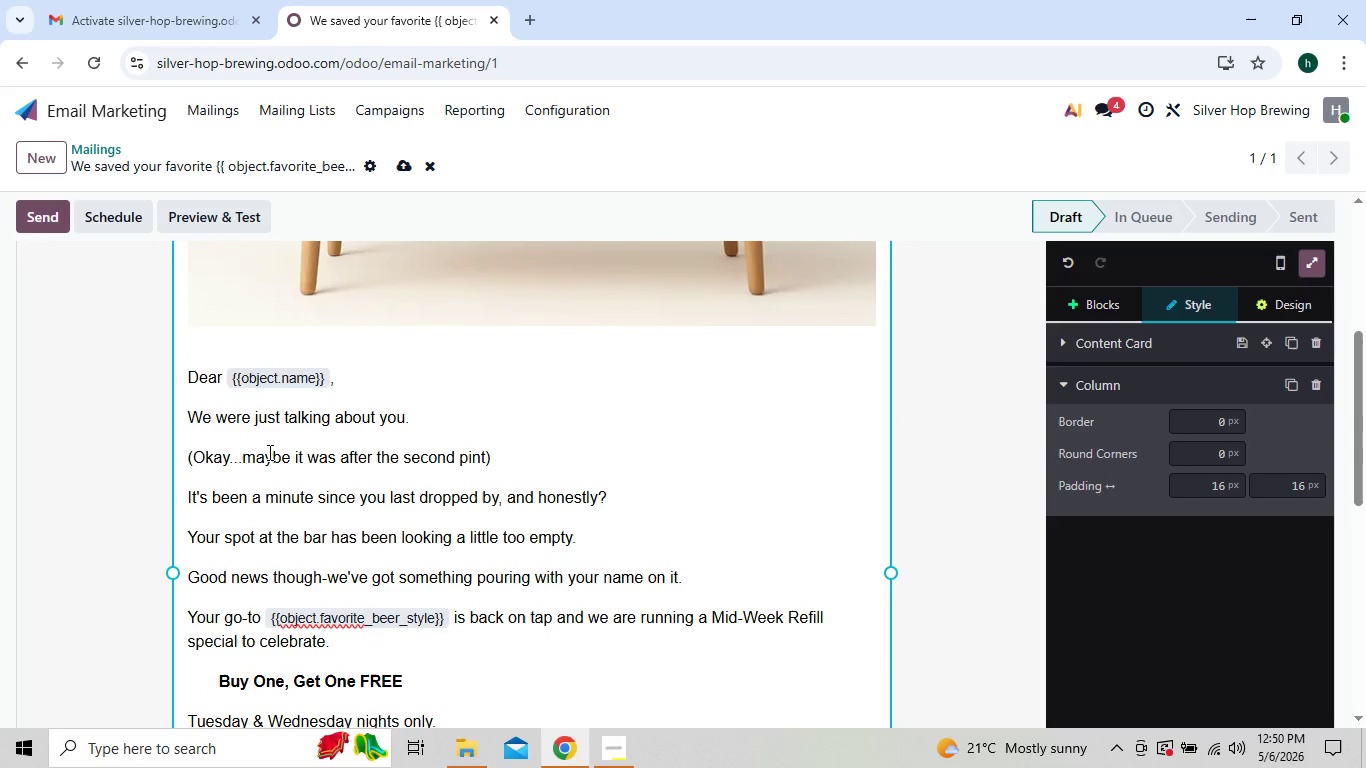 
left_click([186, 458])
 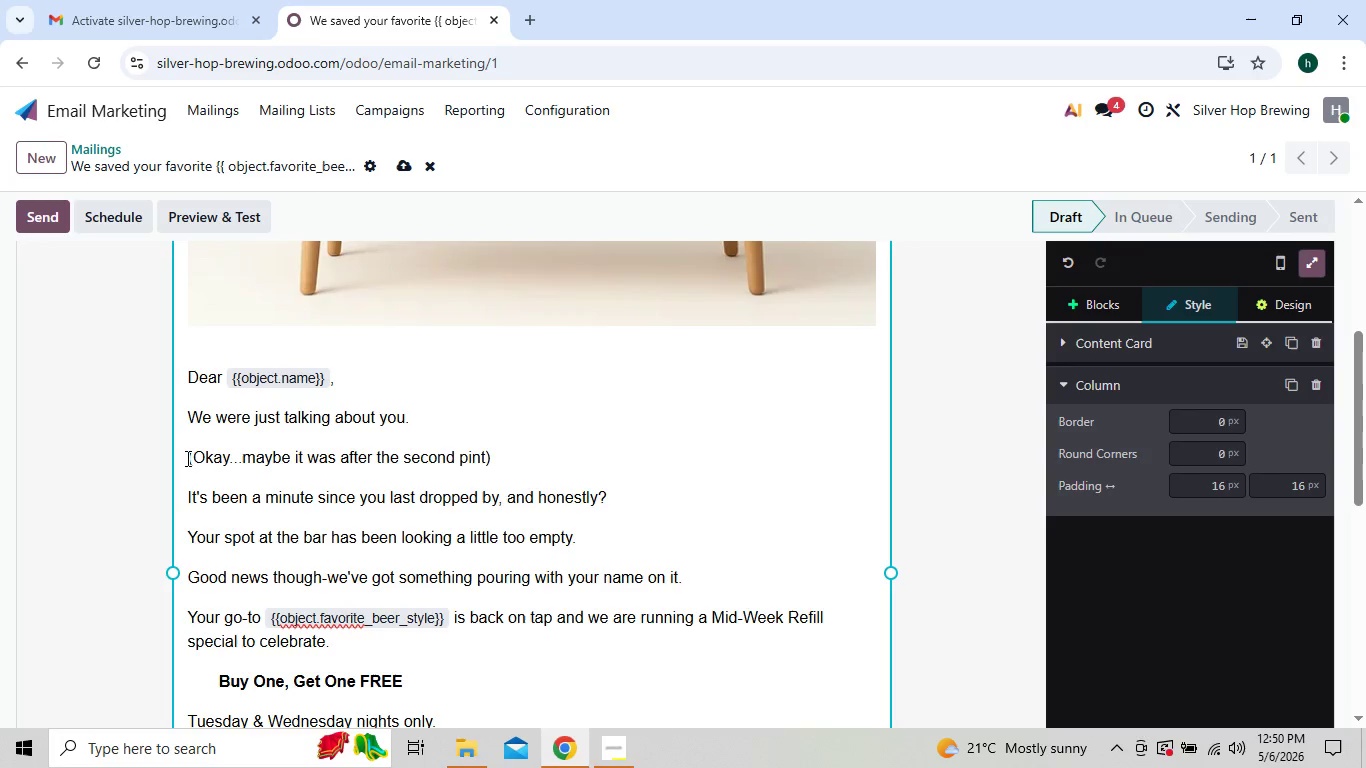 
key(Backspace)
 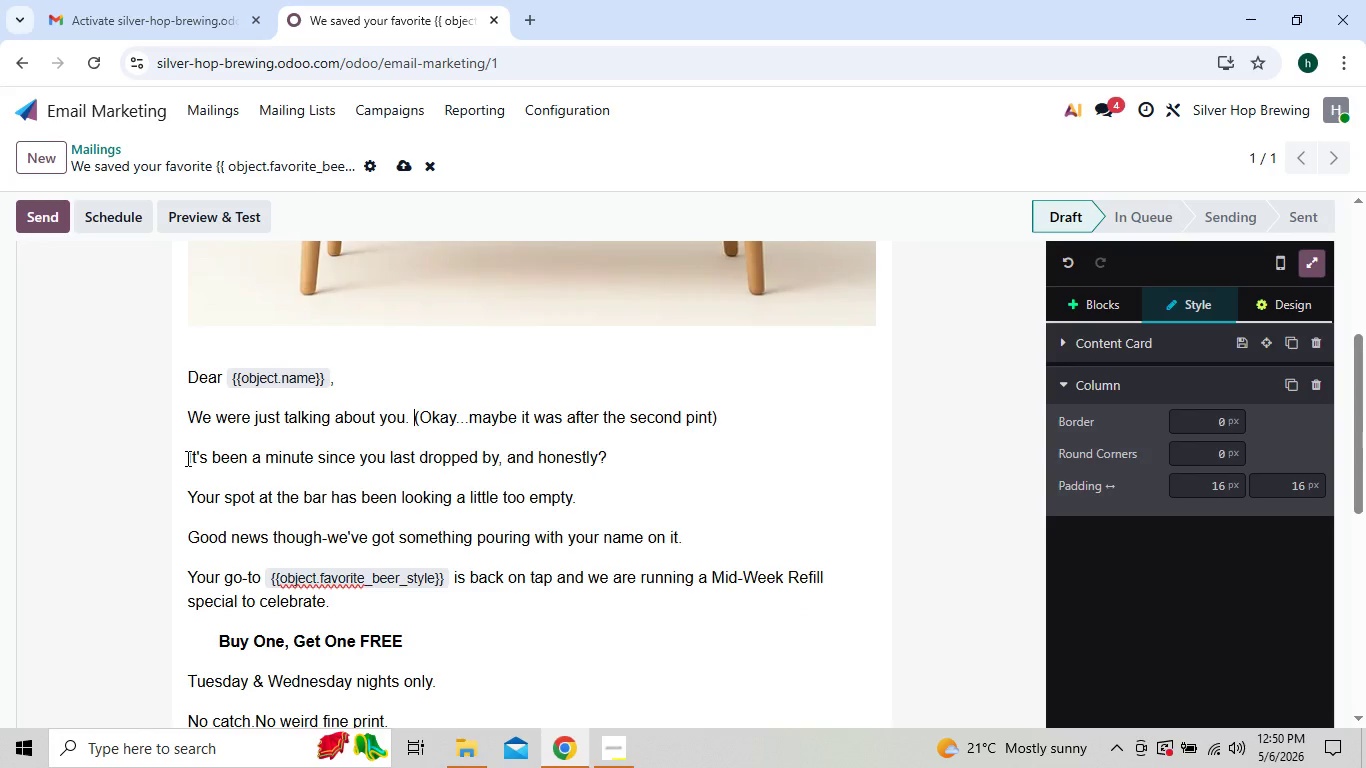 
key(Shift+Enter)
 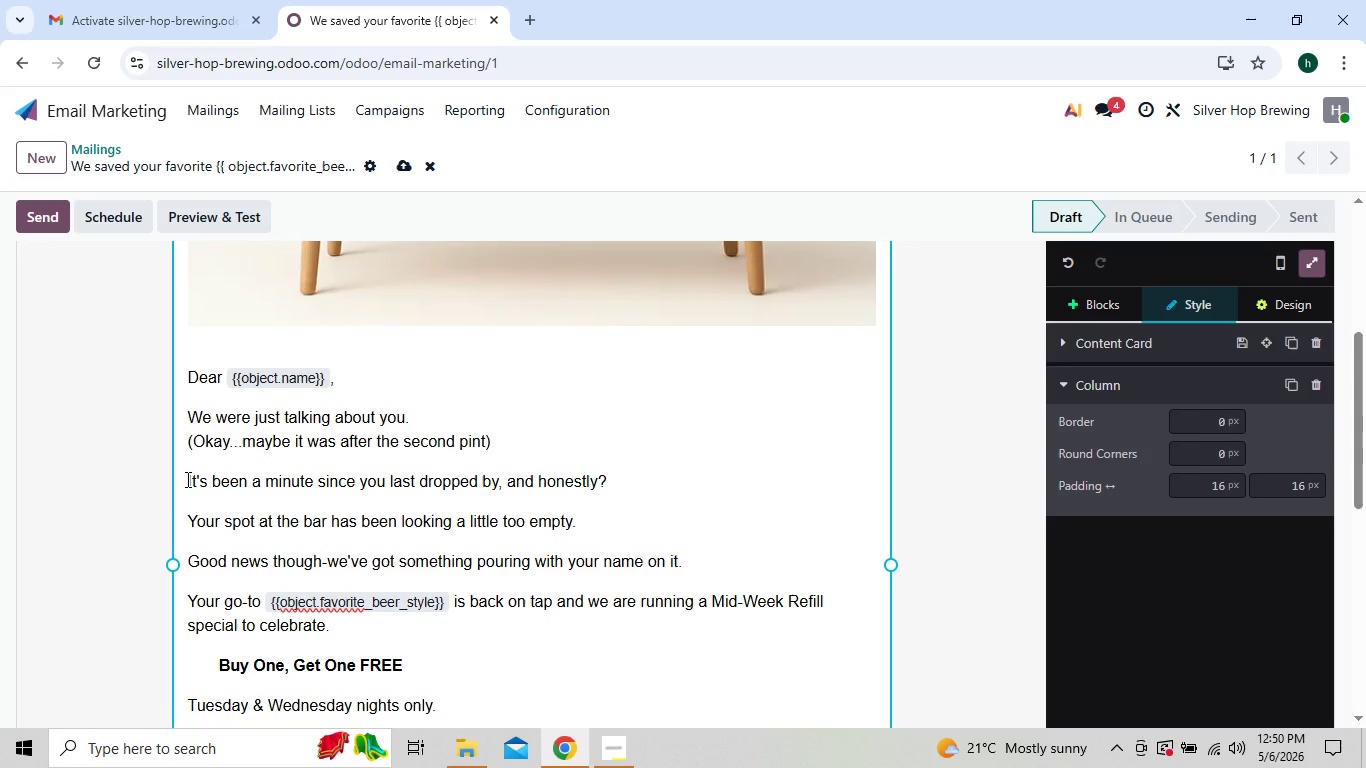 
wait(5.14)
 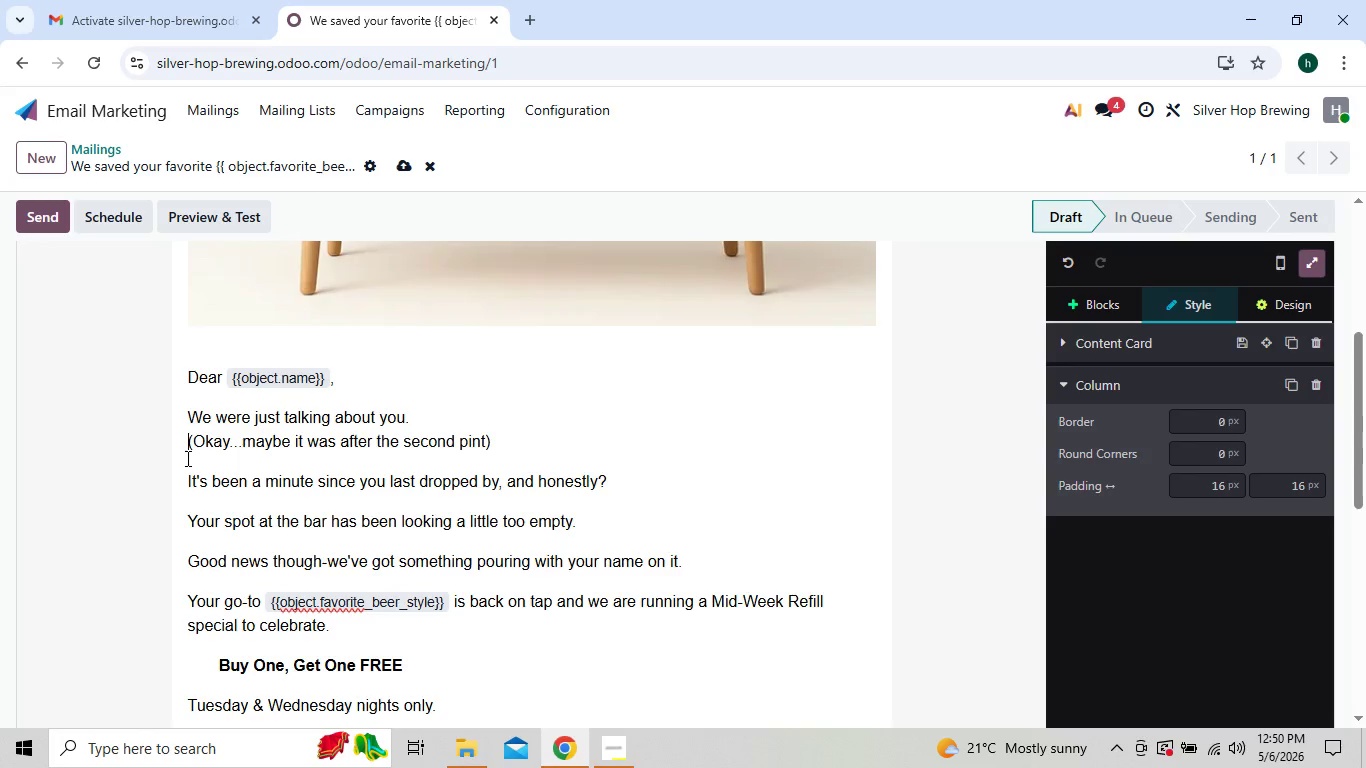 
left_click([187, 520])
 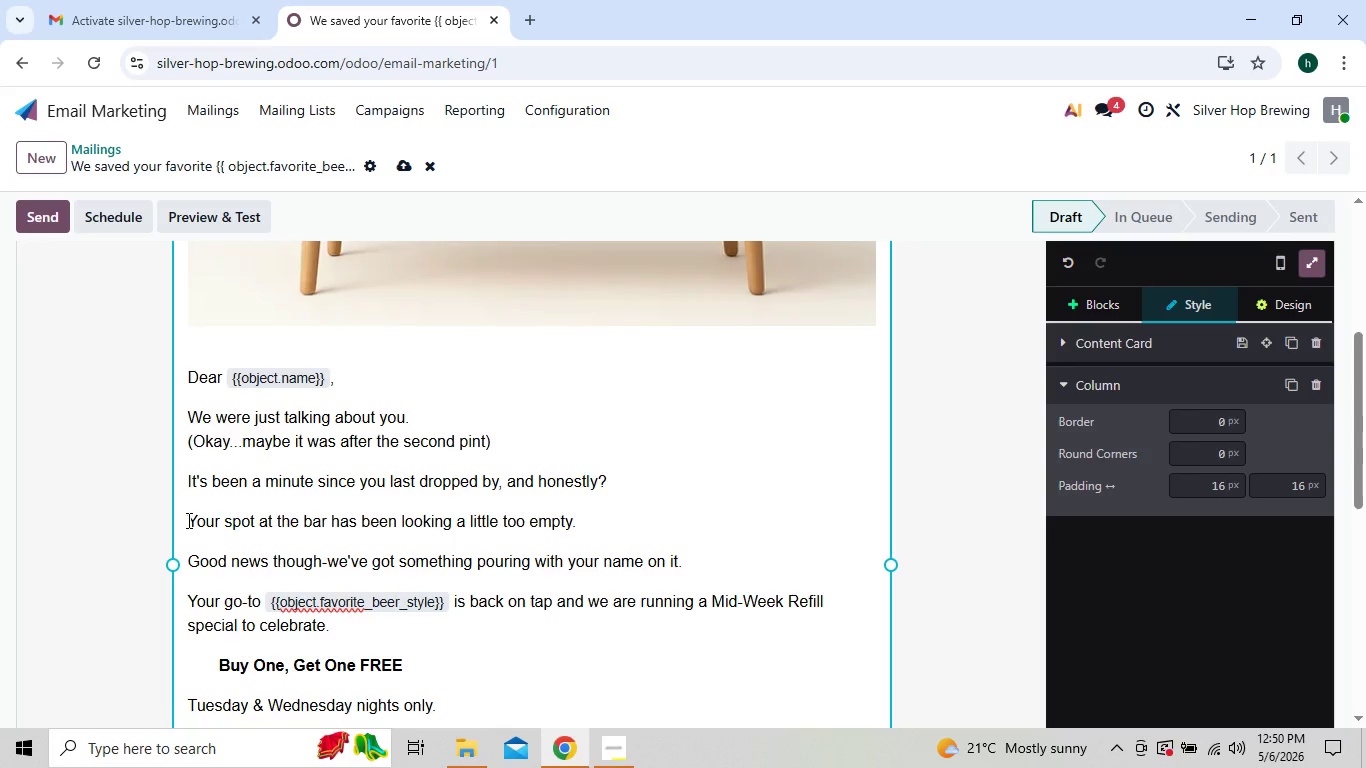 
key(Backspace)
 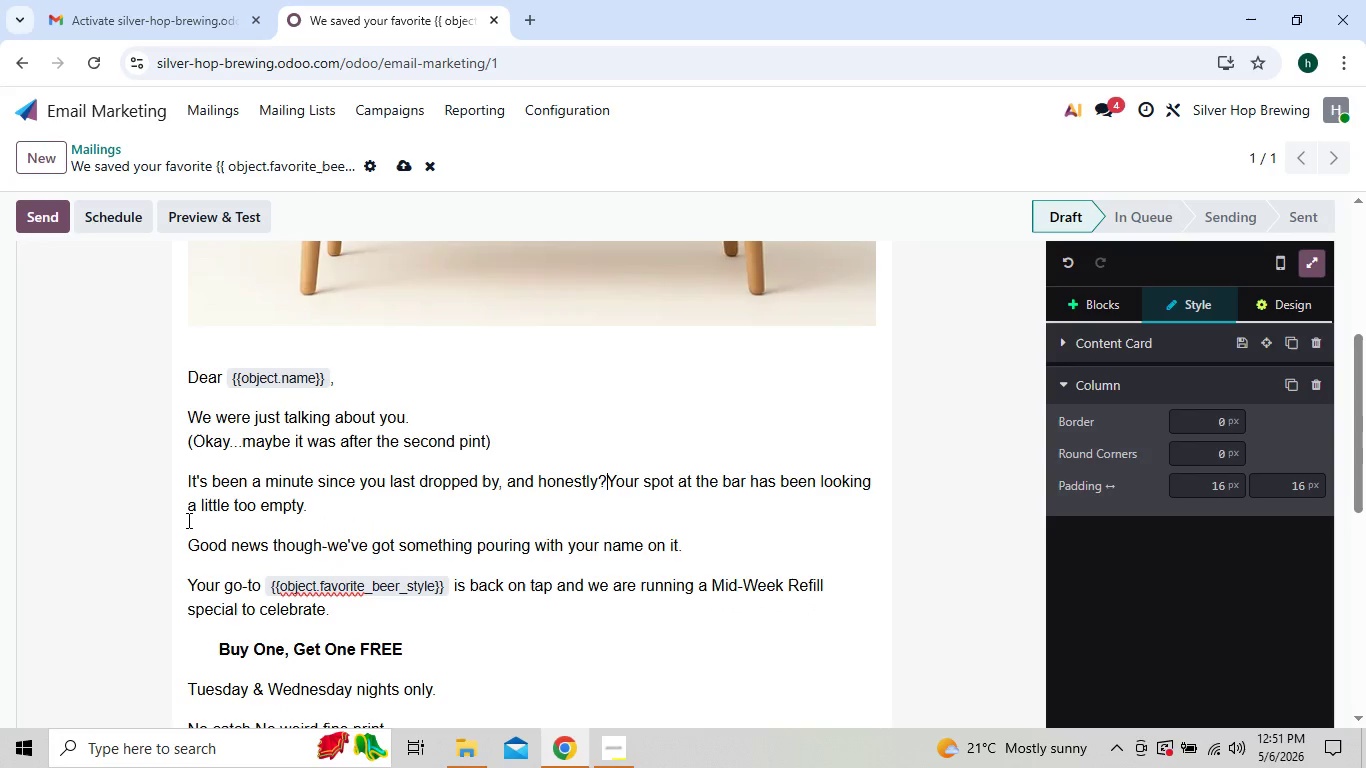 
key(Shift+Enter)
 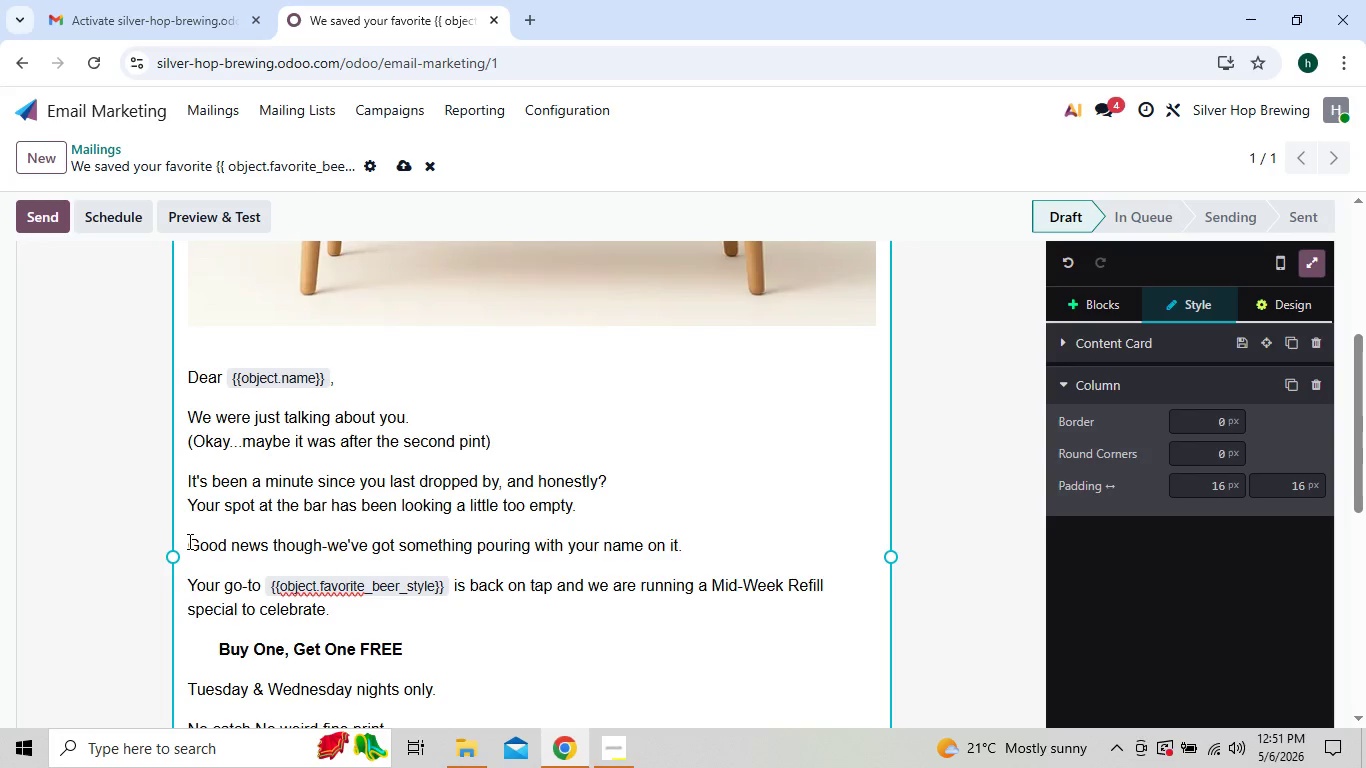 
wait(19.41)
 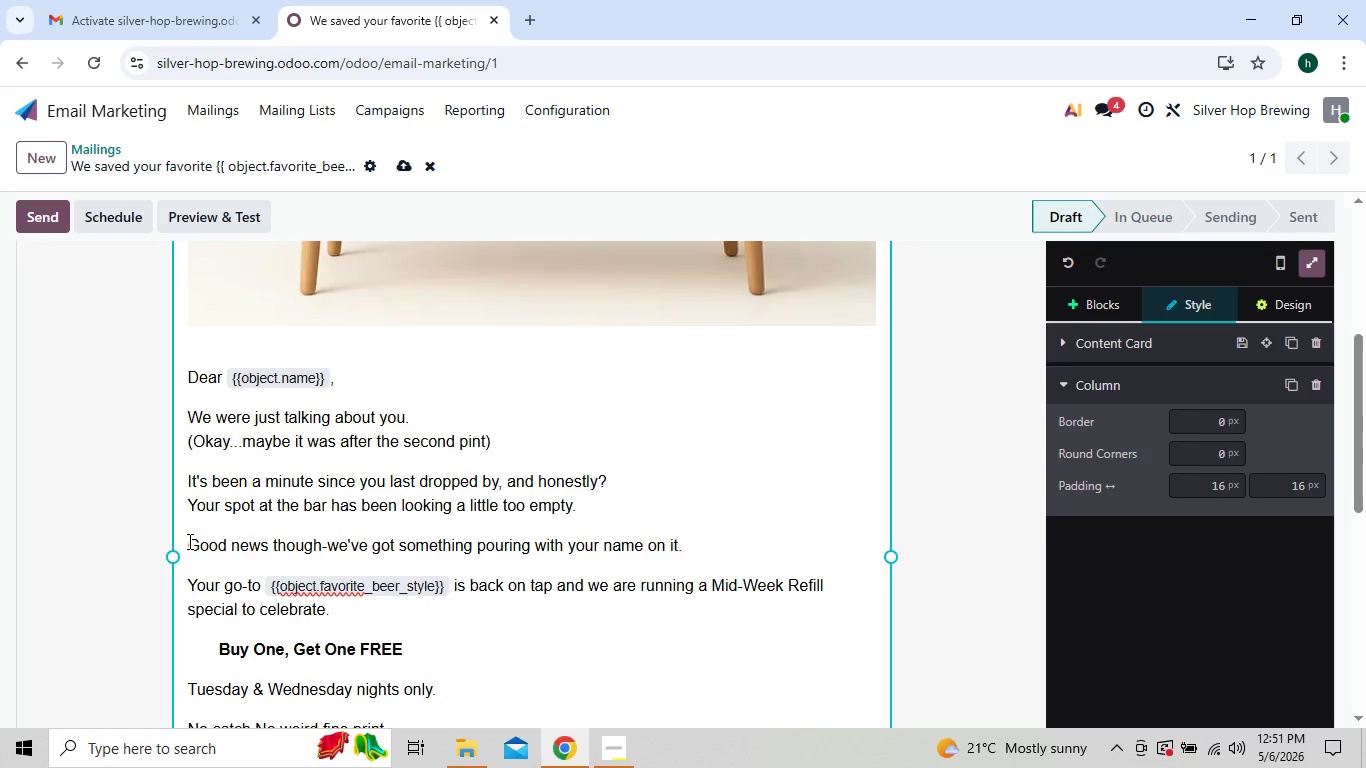 
left_click([594, 752])